 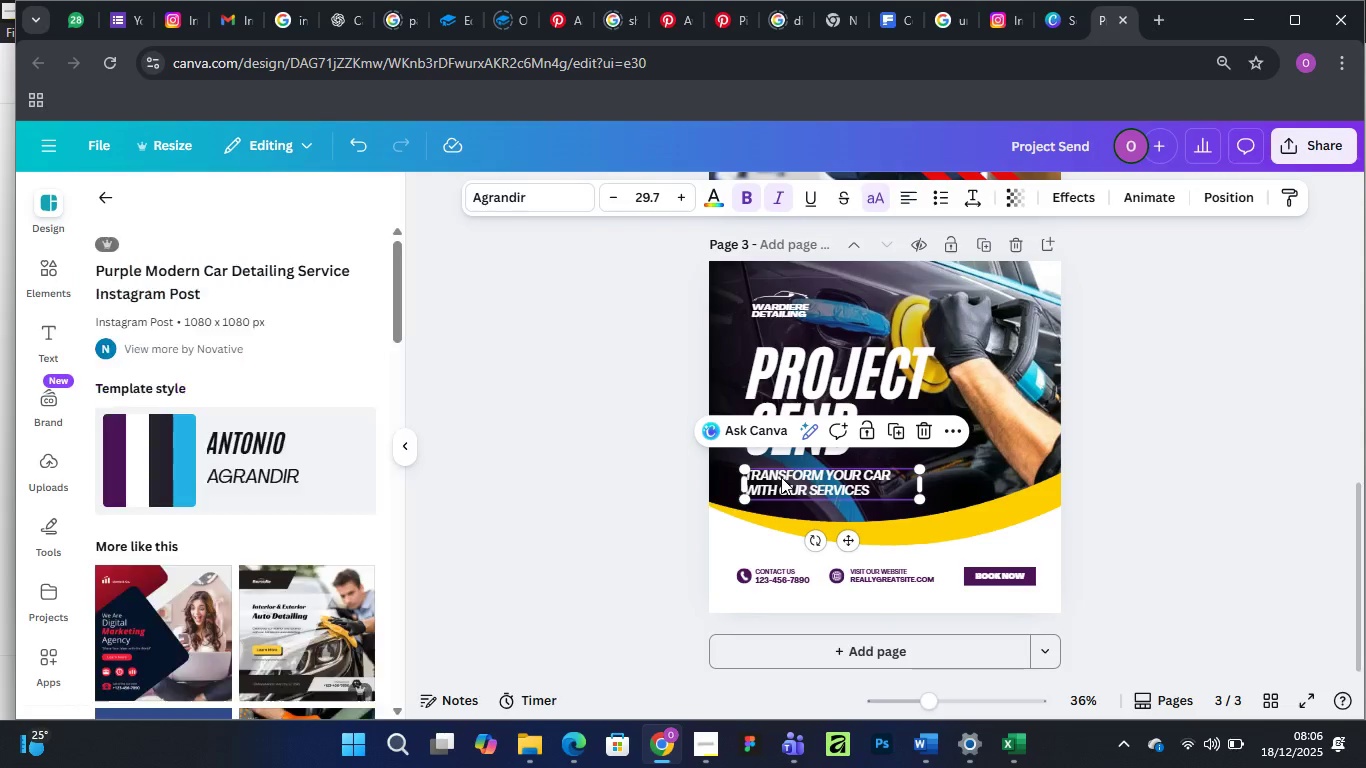 
double_click([781, 477])
 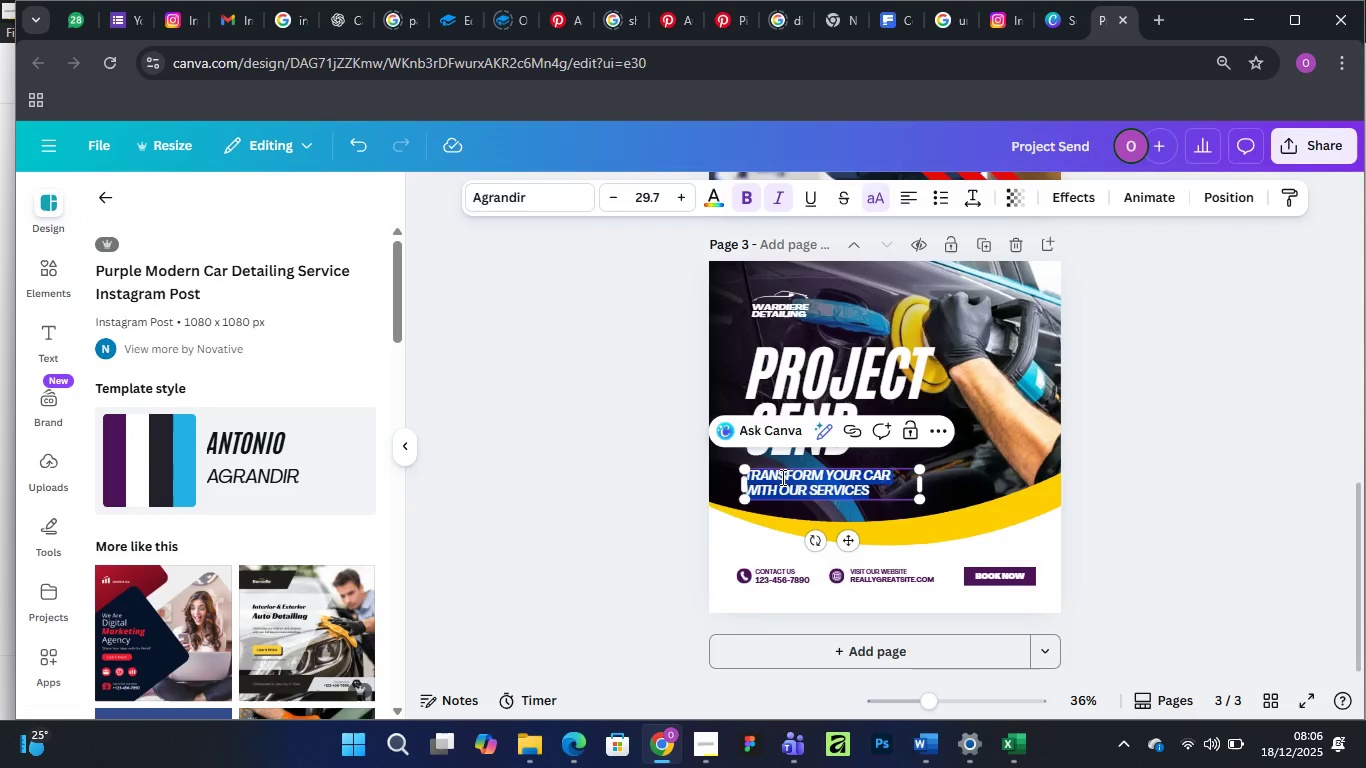 
key(Control+V)
 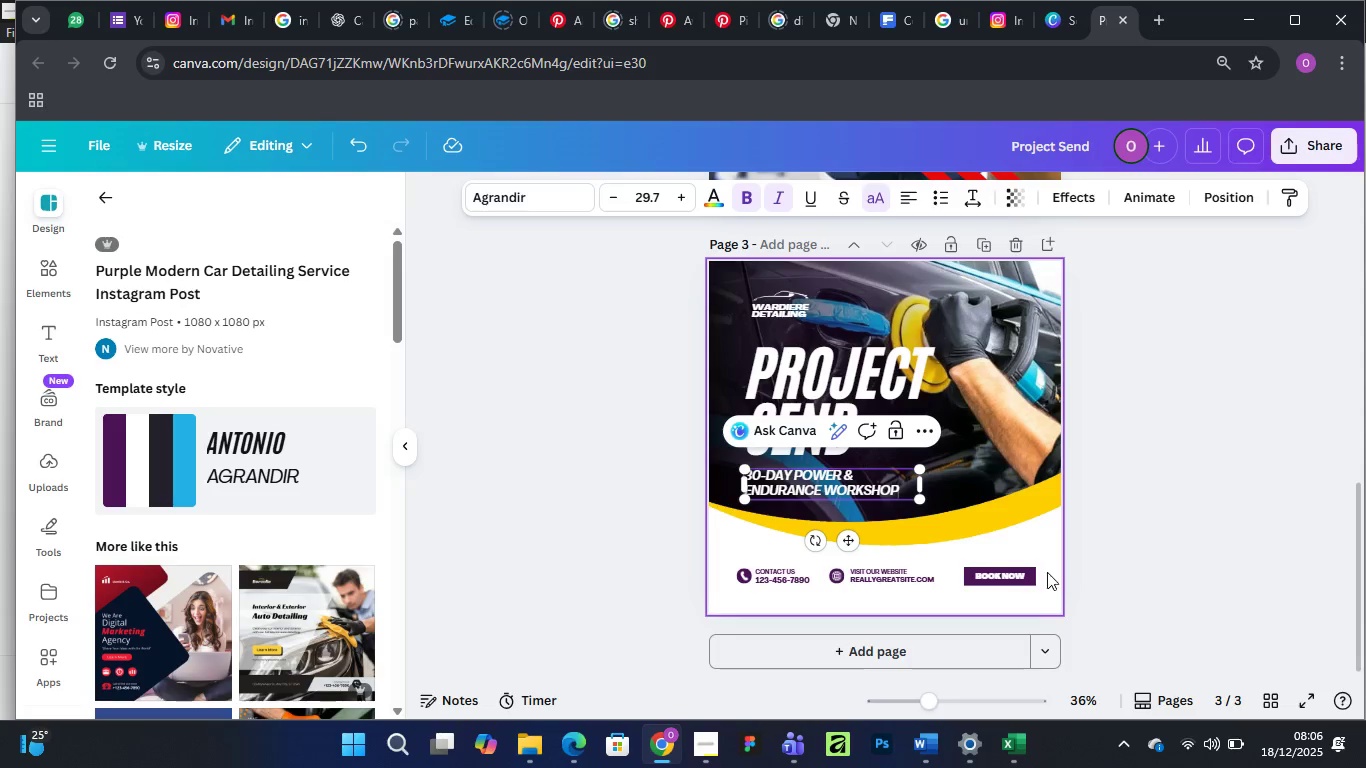 
left_click([1052, 547])
 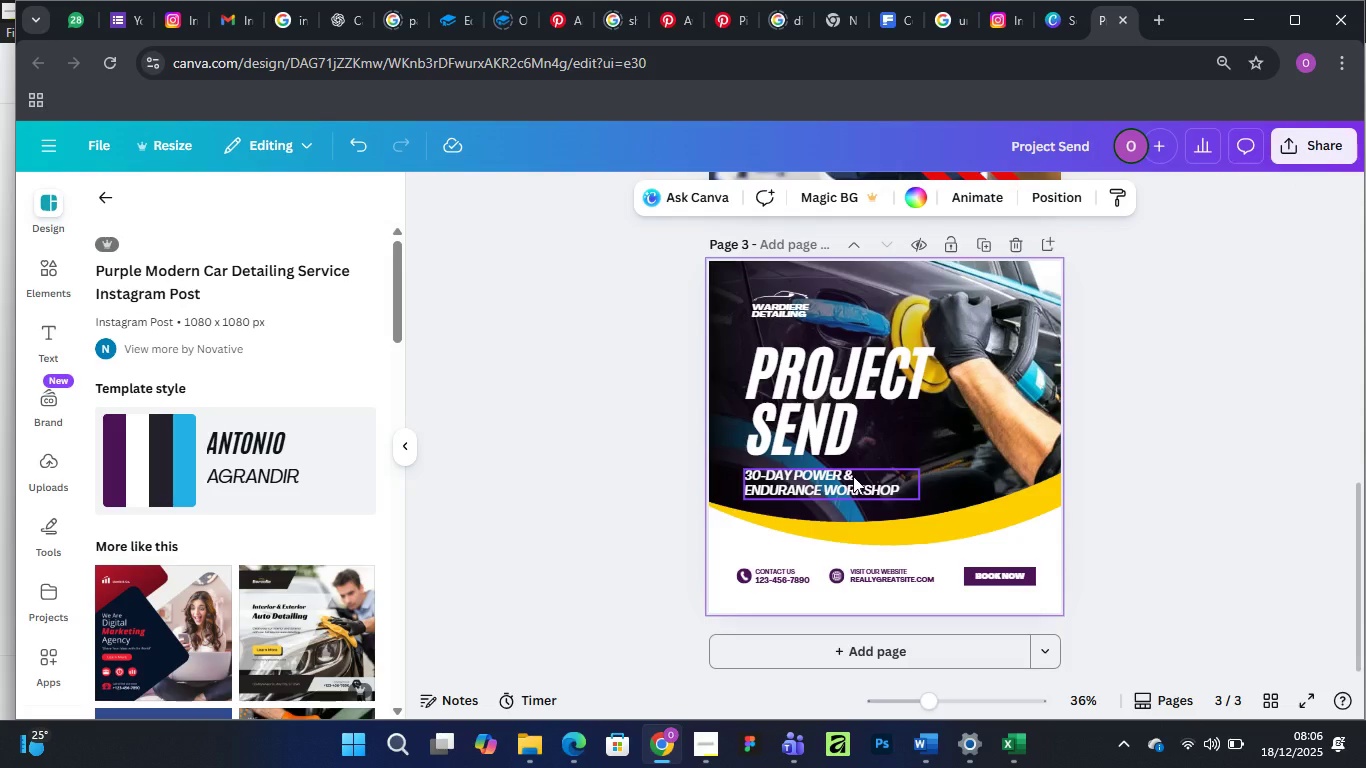 
left_click([853, 476])
 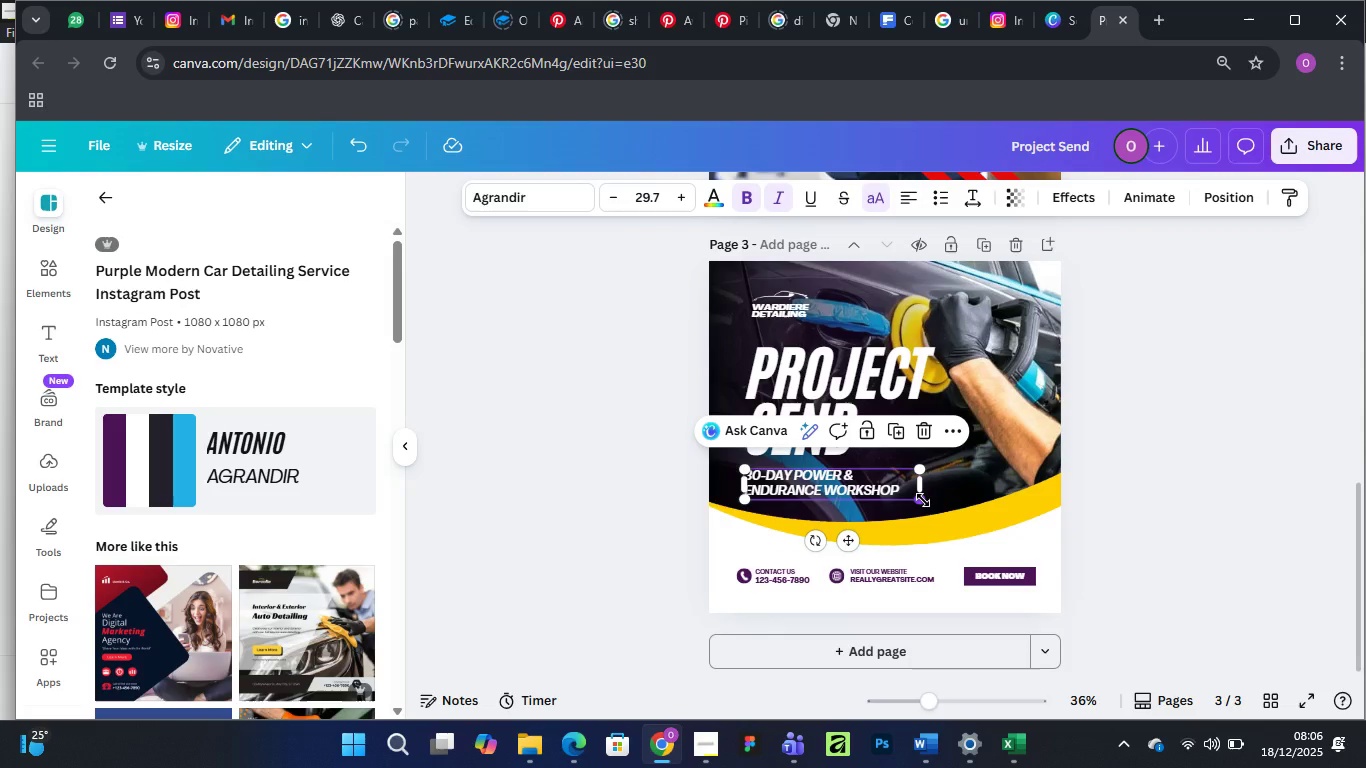 
left_click_drag(start_coordinate=[923, 500], to_coordinate=[967, 522])
 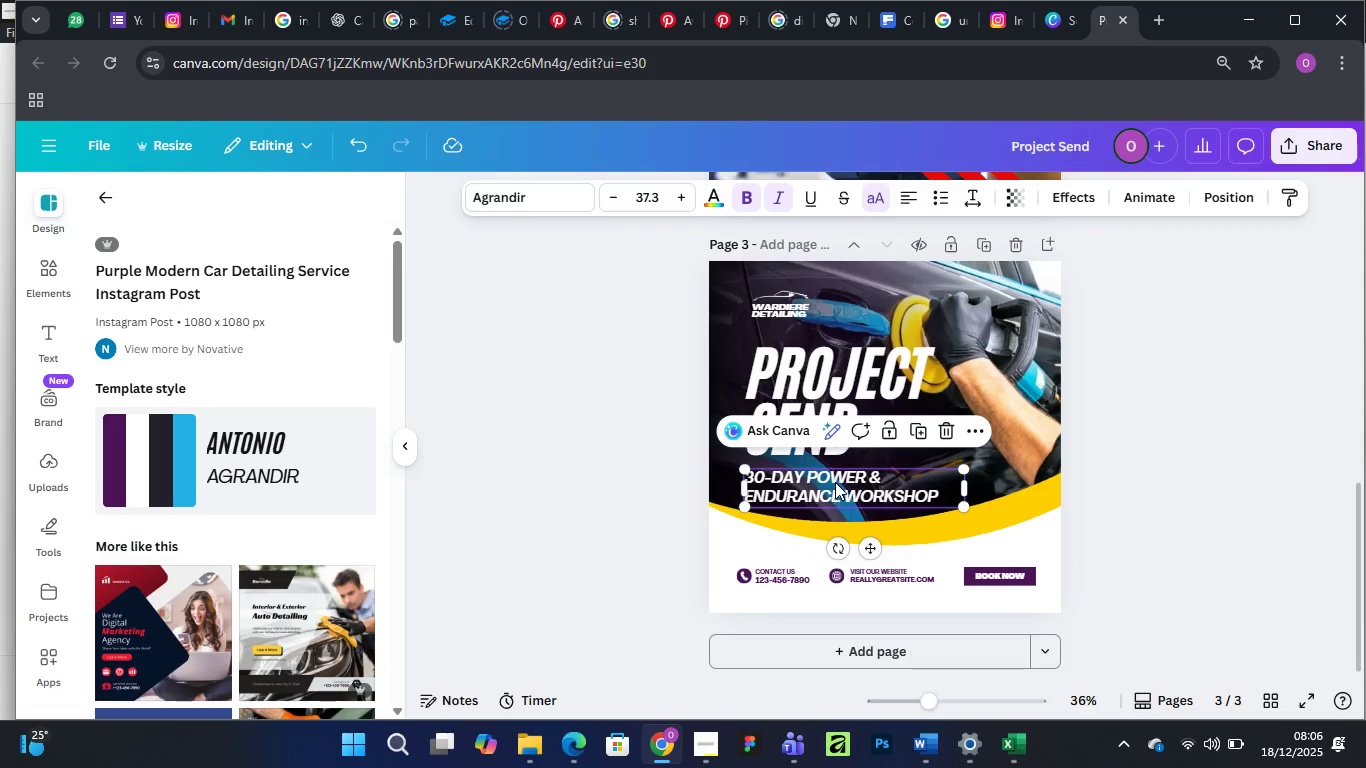 
left_click_drag(start_coordinate=[835, 482], to_coordinate=[840, 475])
 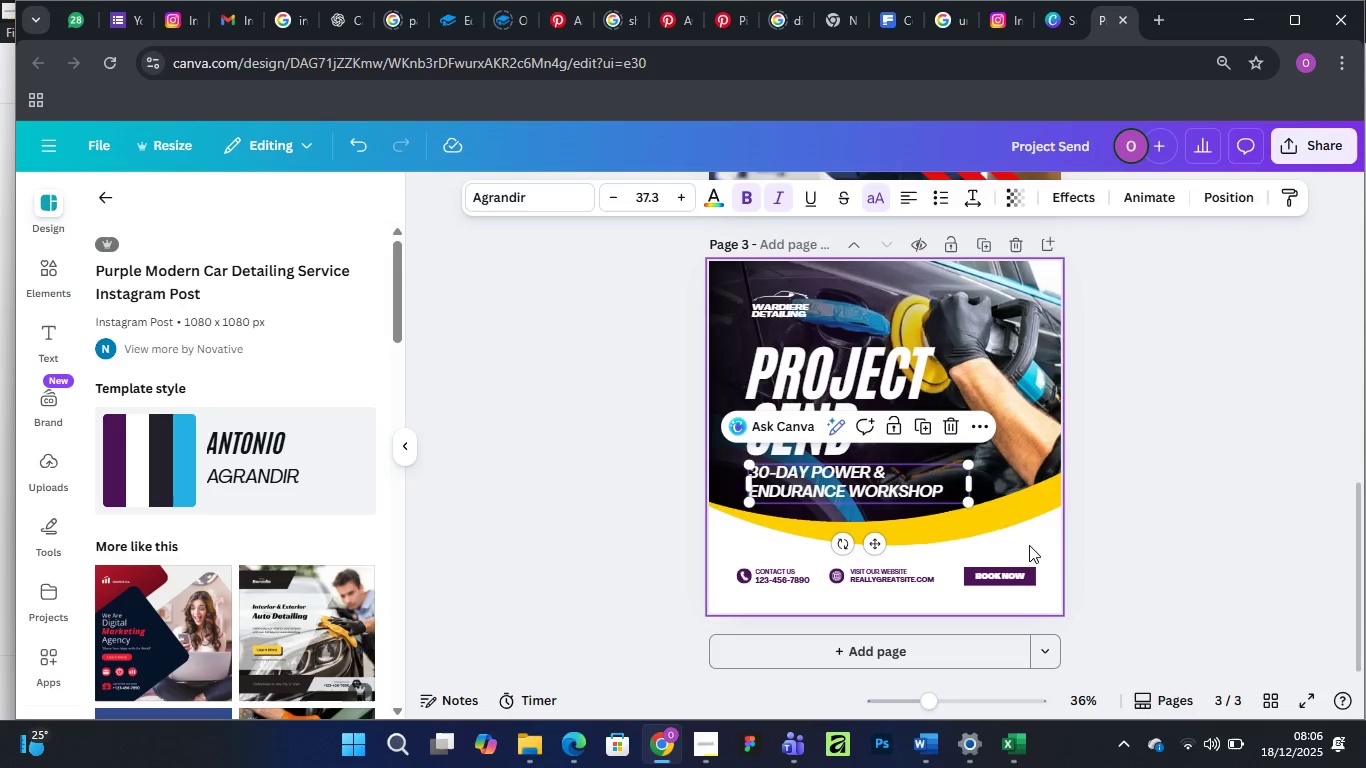 
wait(6.52)
 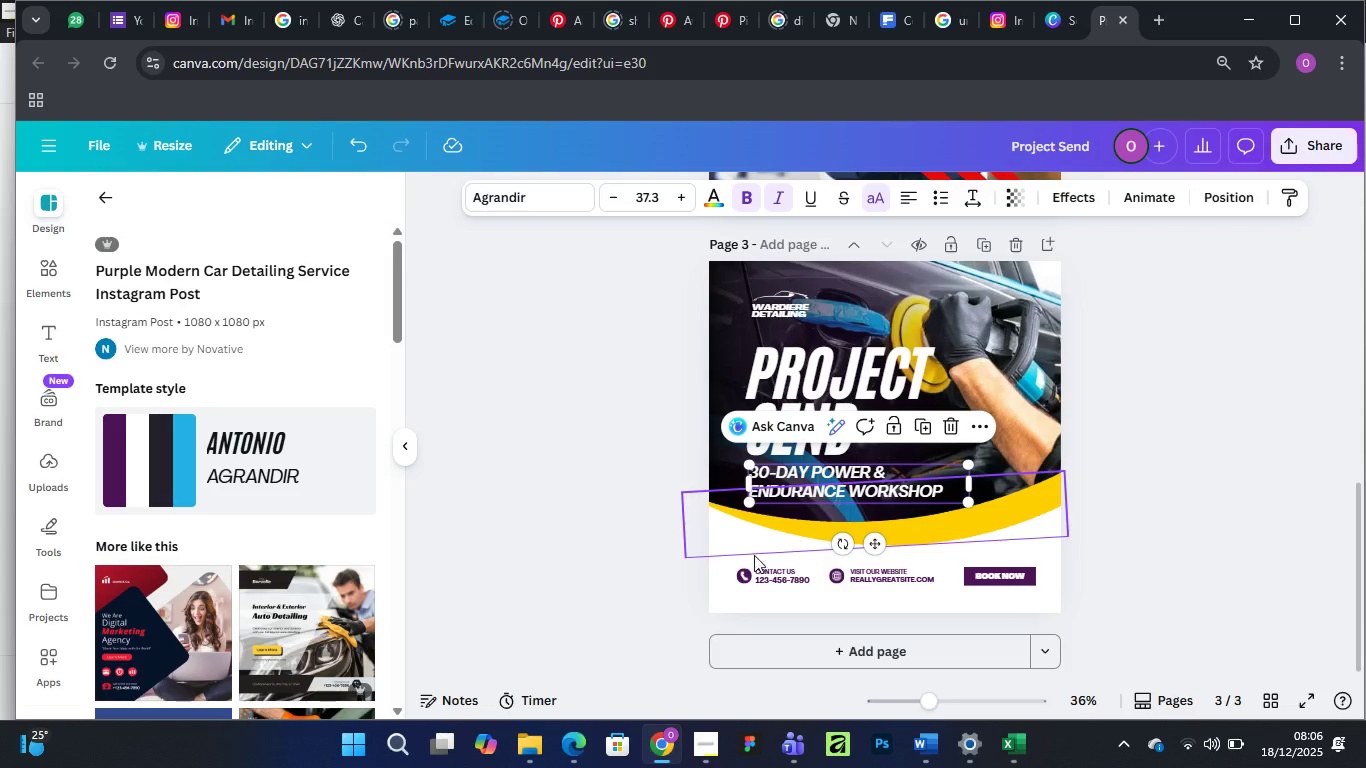 
scroll: coordinate [848, 509], scroll_direction: up, amount: 6.0
 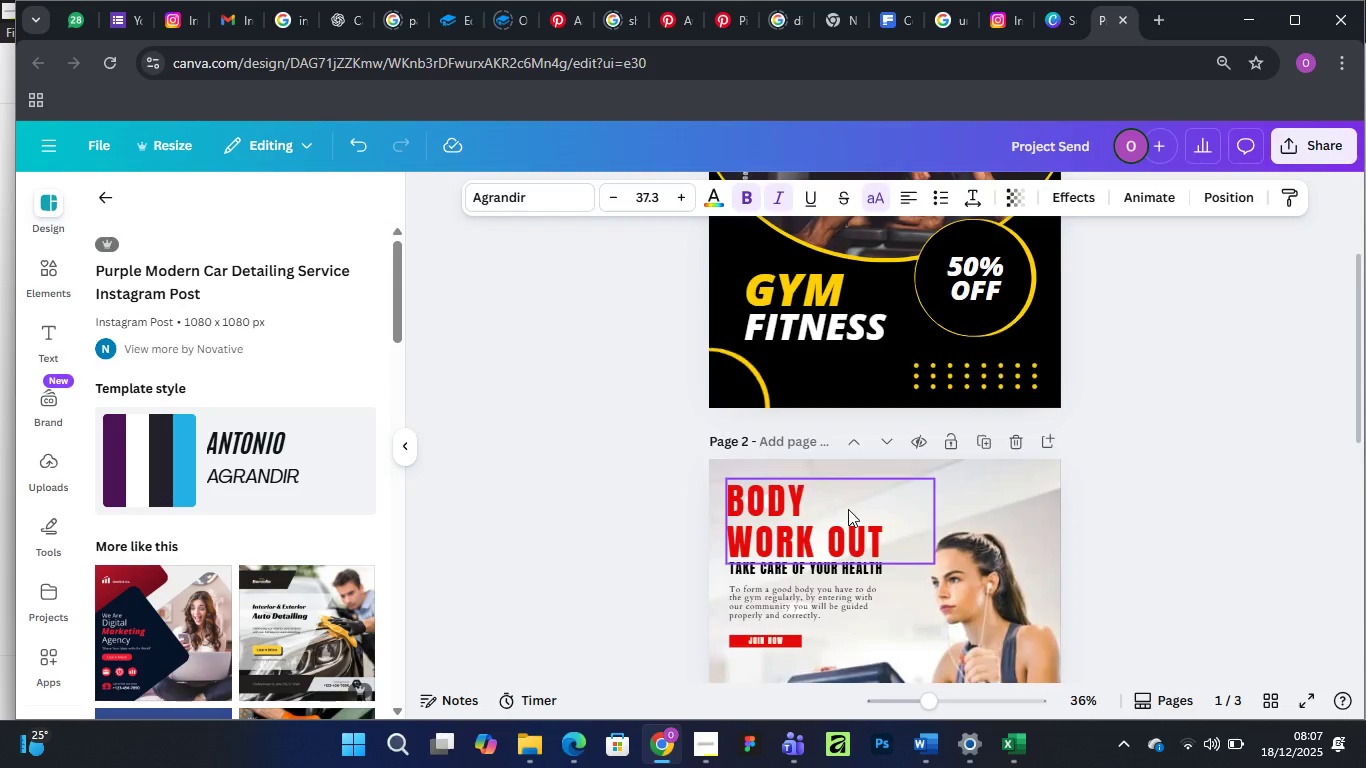 
scroll: coordinate [848, 509], scroll_direction: down, amount: 5.0
 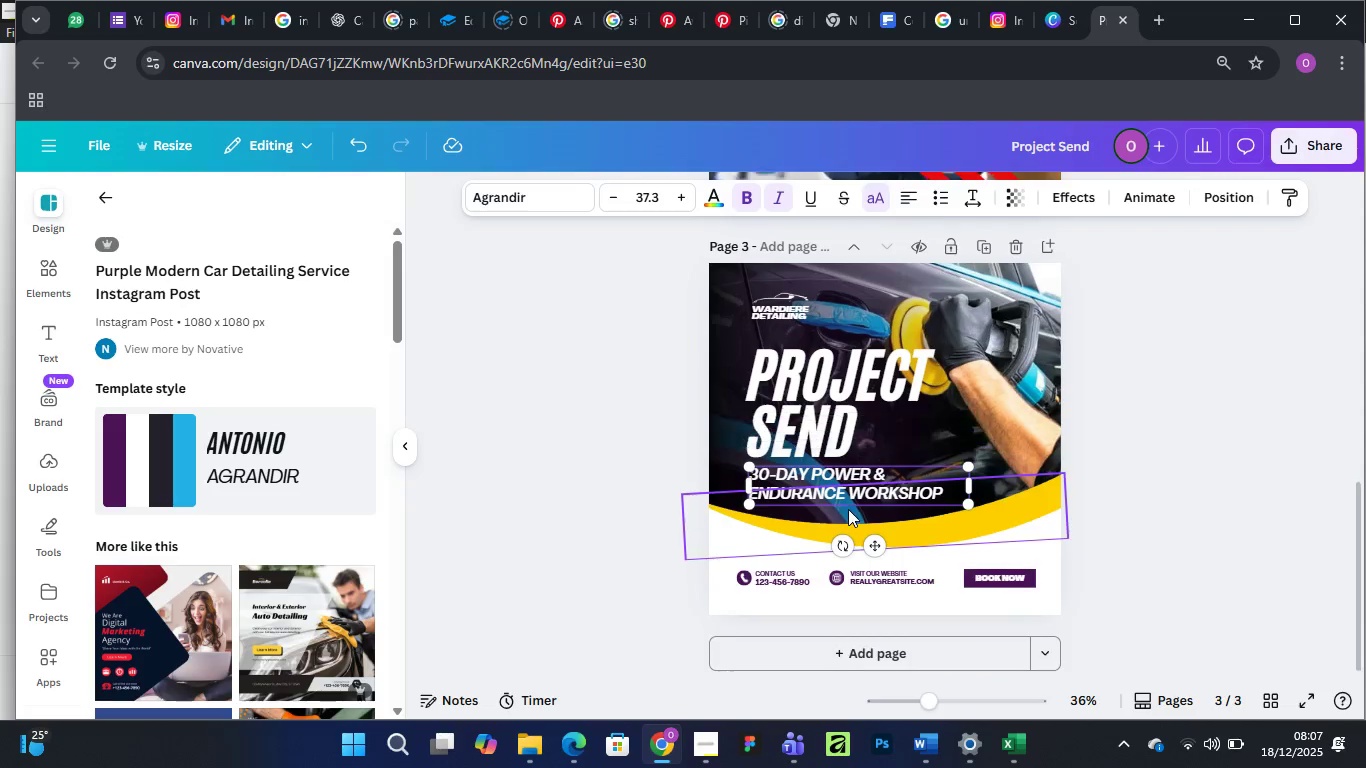 
scroll: coordinate [848, 509], scroll_direction: up, amount: 1.0
 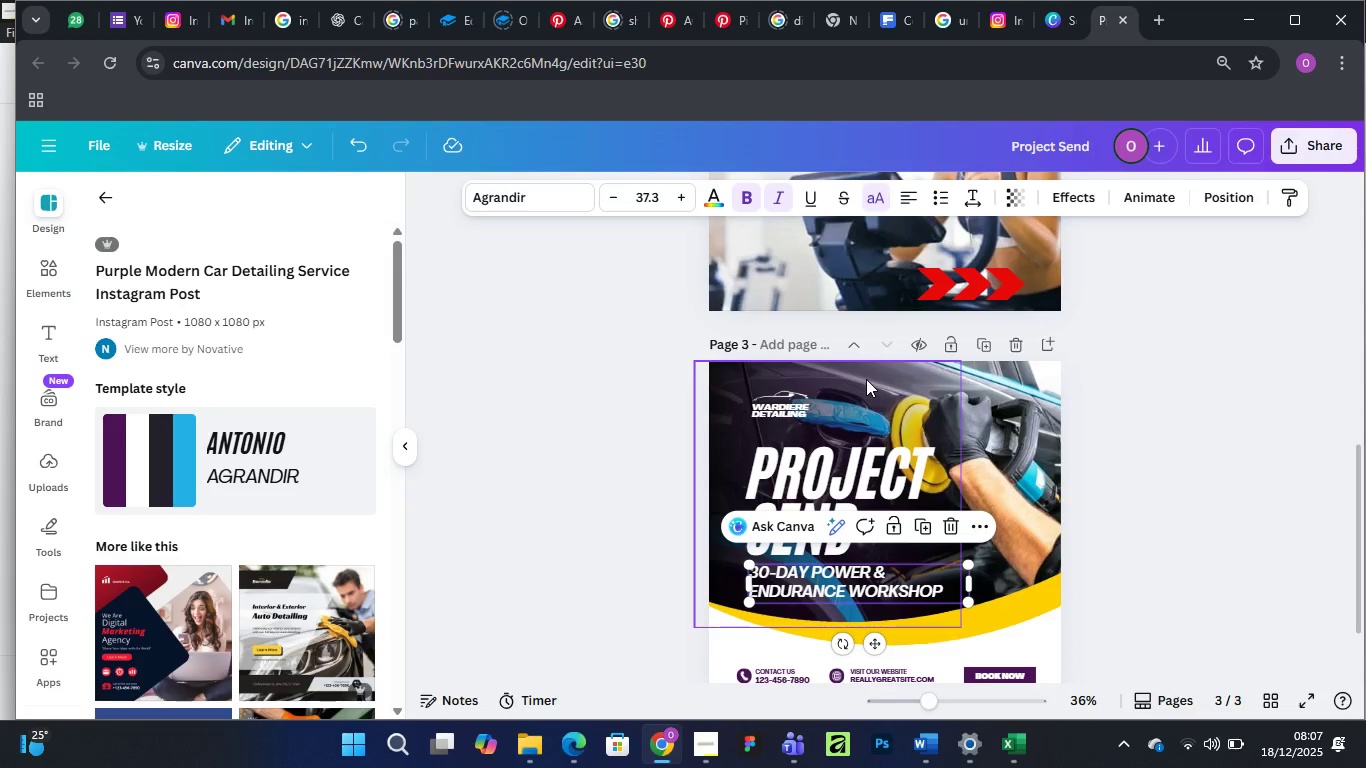 
scroll: coordinate [901, 457], scroll_direction: down, amount: 2.0
 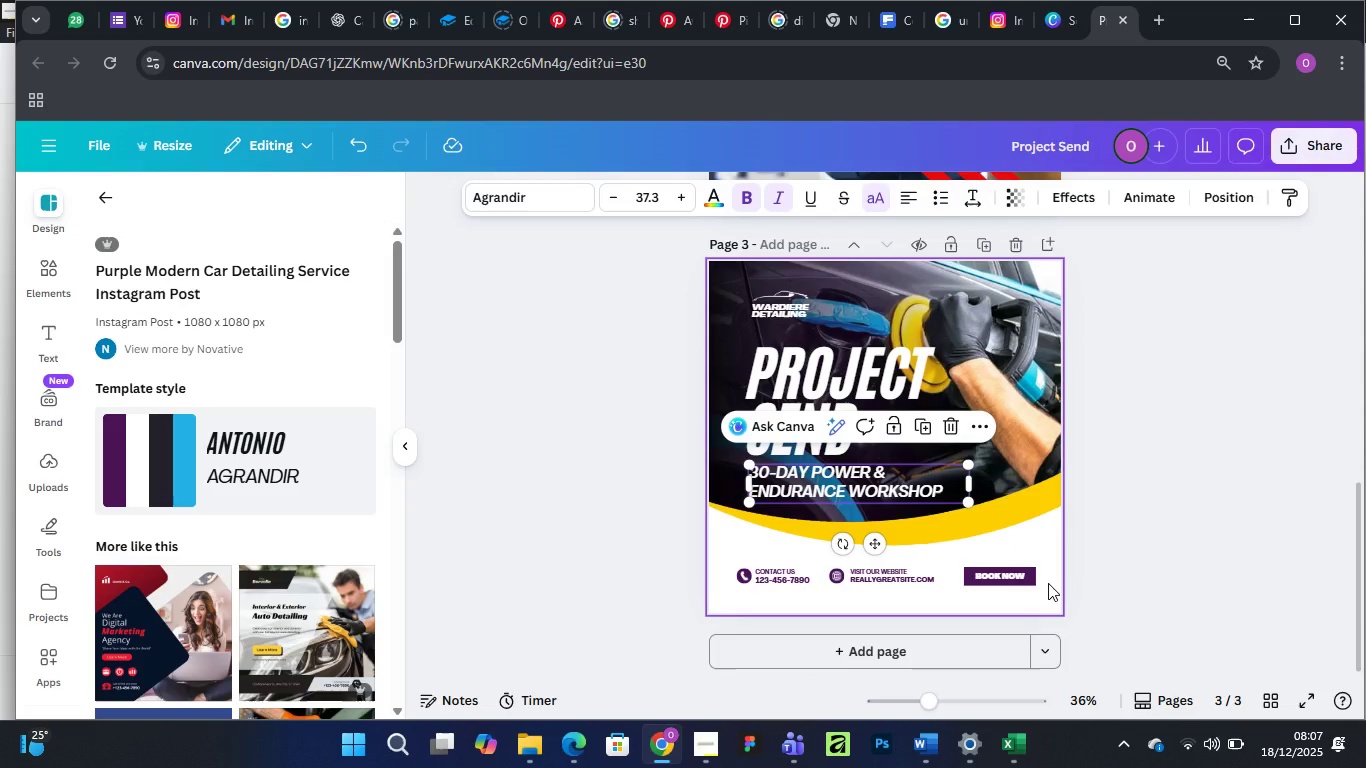 
left_click([1048, 583])
 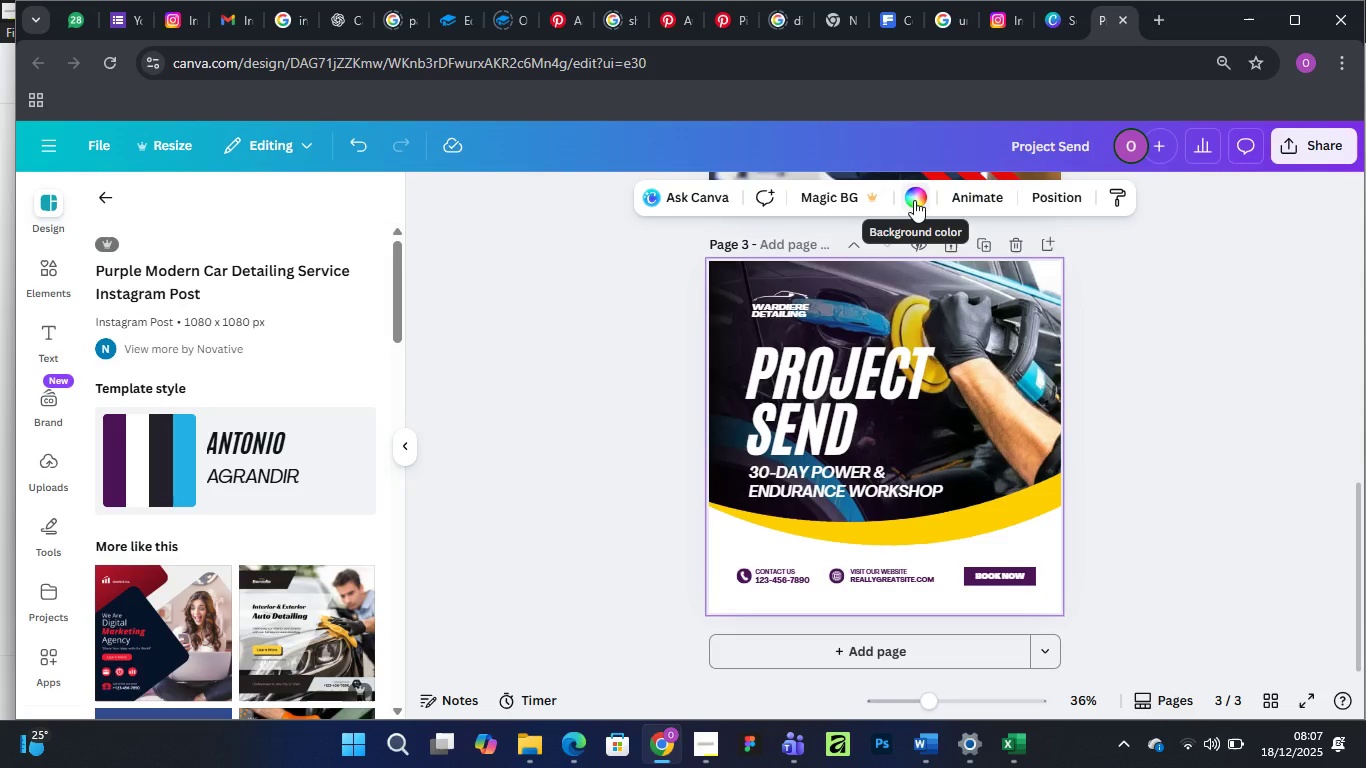 
left_click([914, 200])
 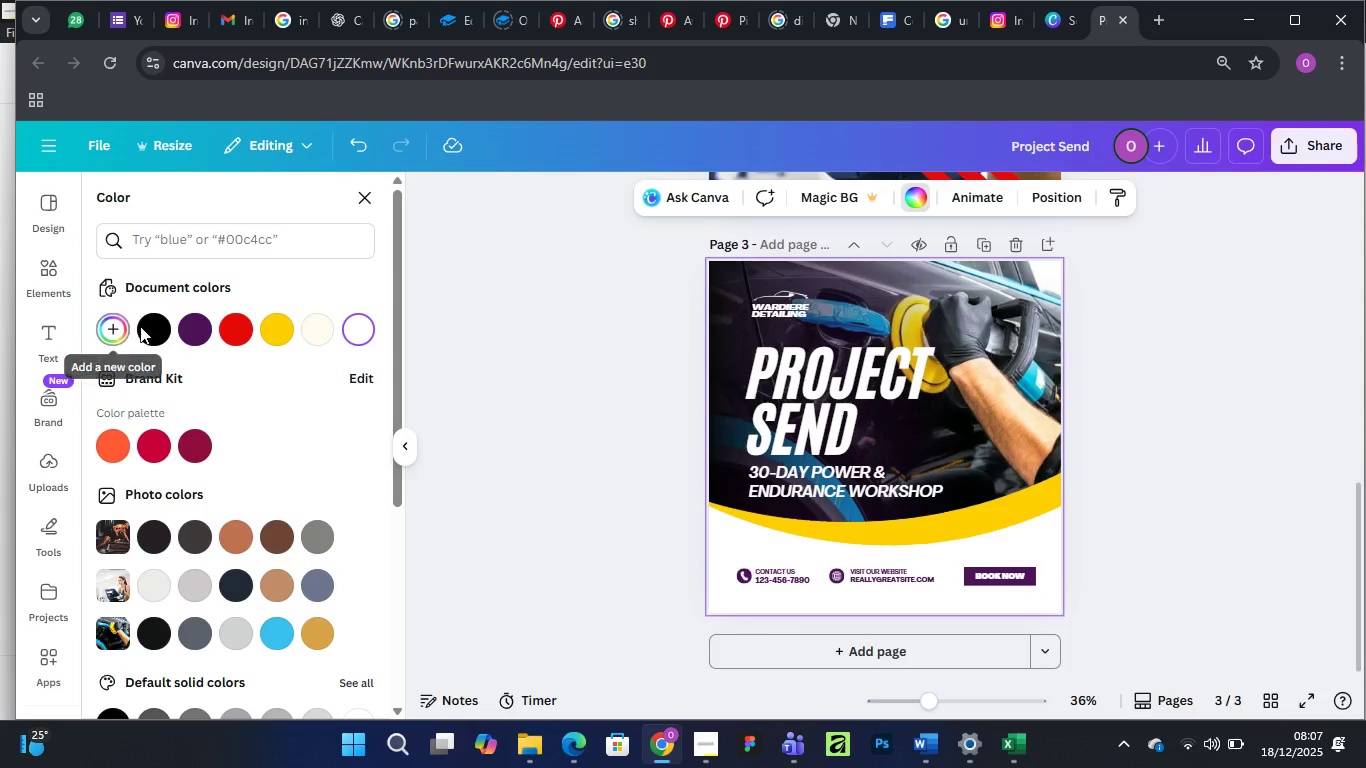 
left_click([155, 326])
 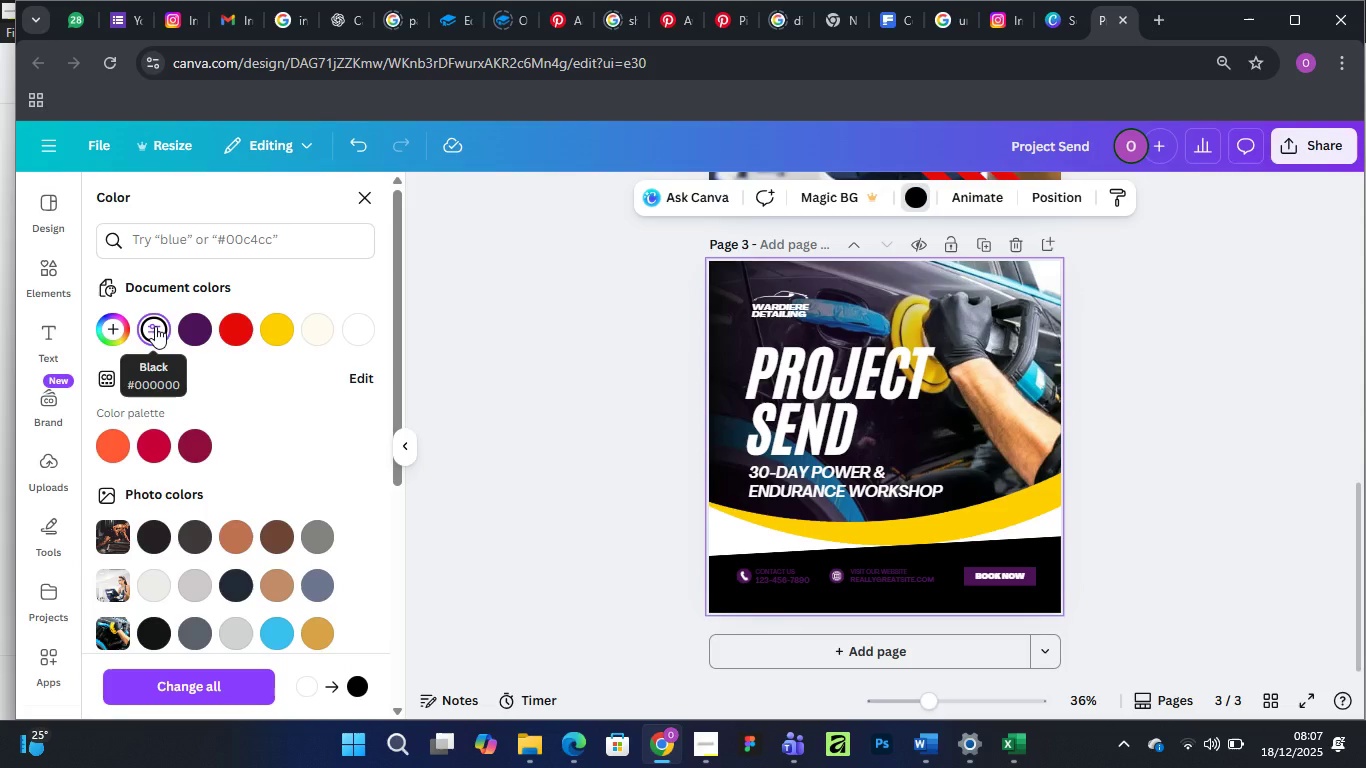 
wait(5.28)
 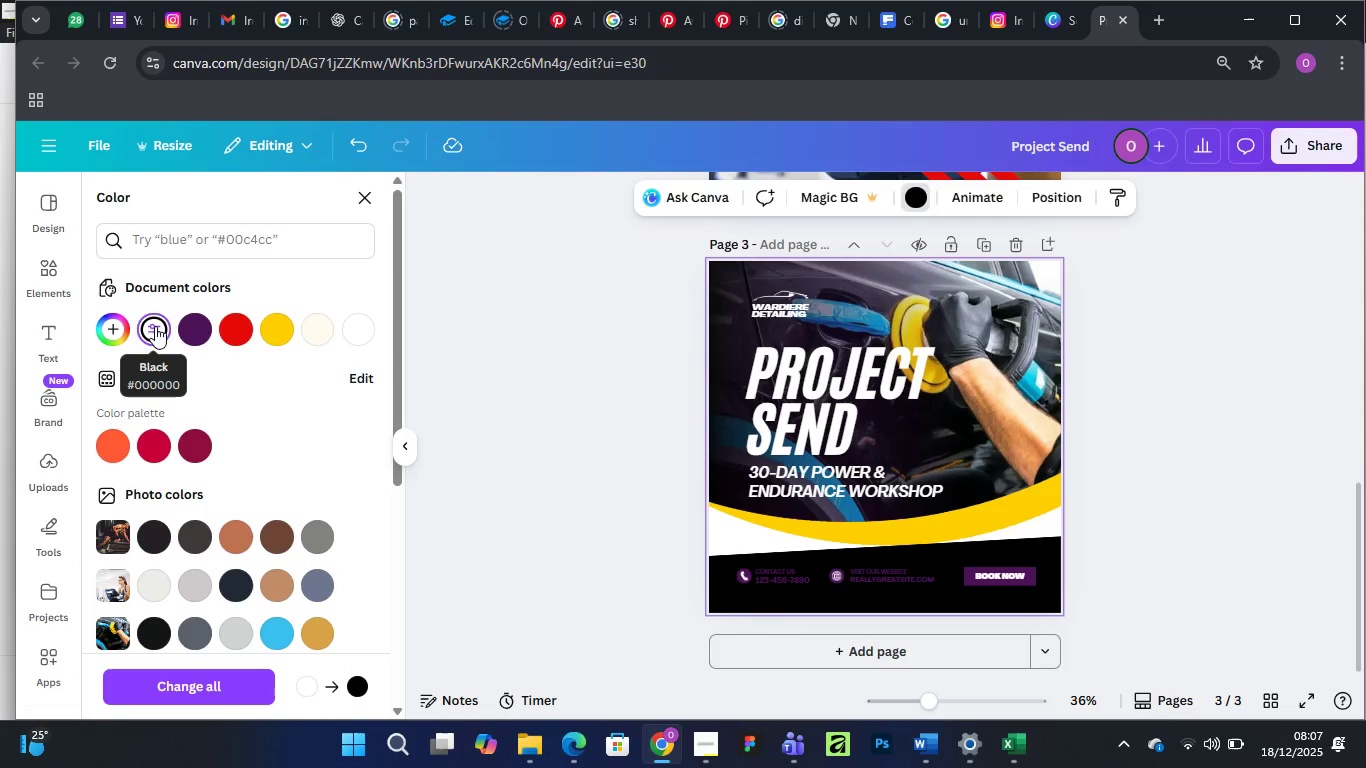 
mouse_move([231, 347])
 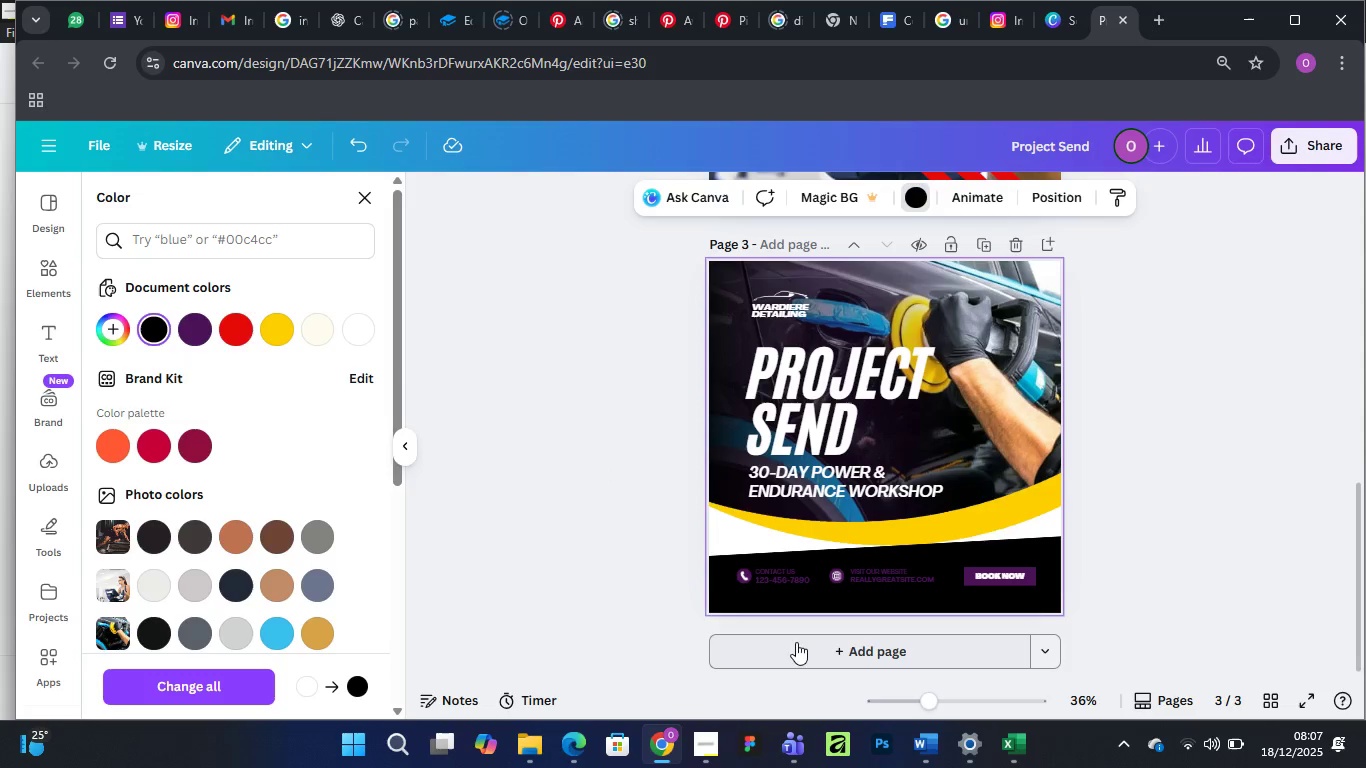 
mouse_move([695, 697])
 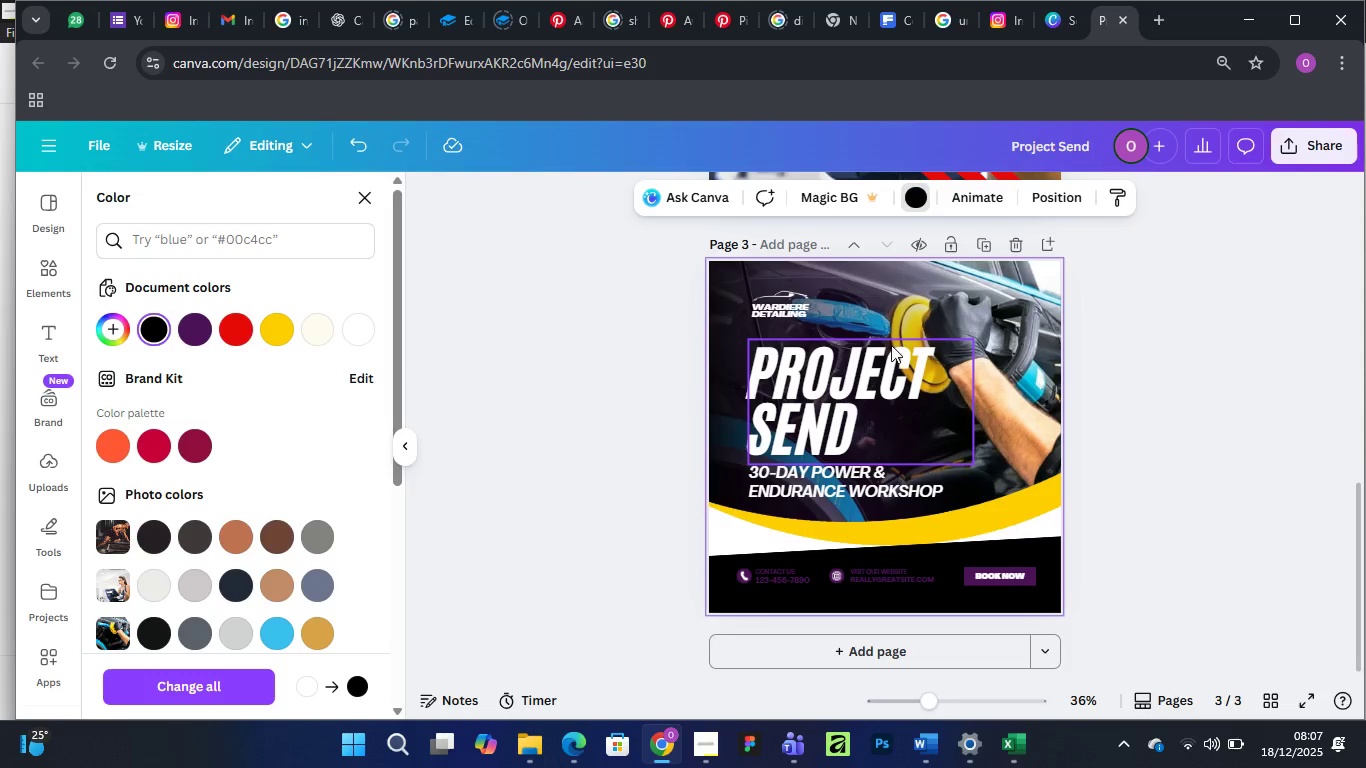 
wait(23.3)
 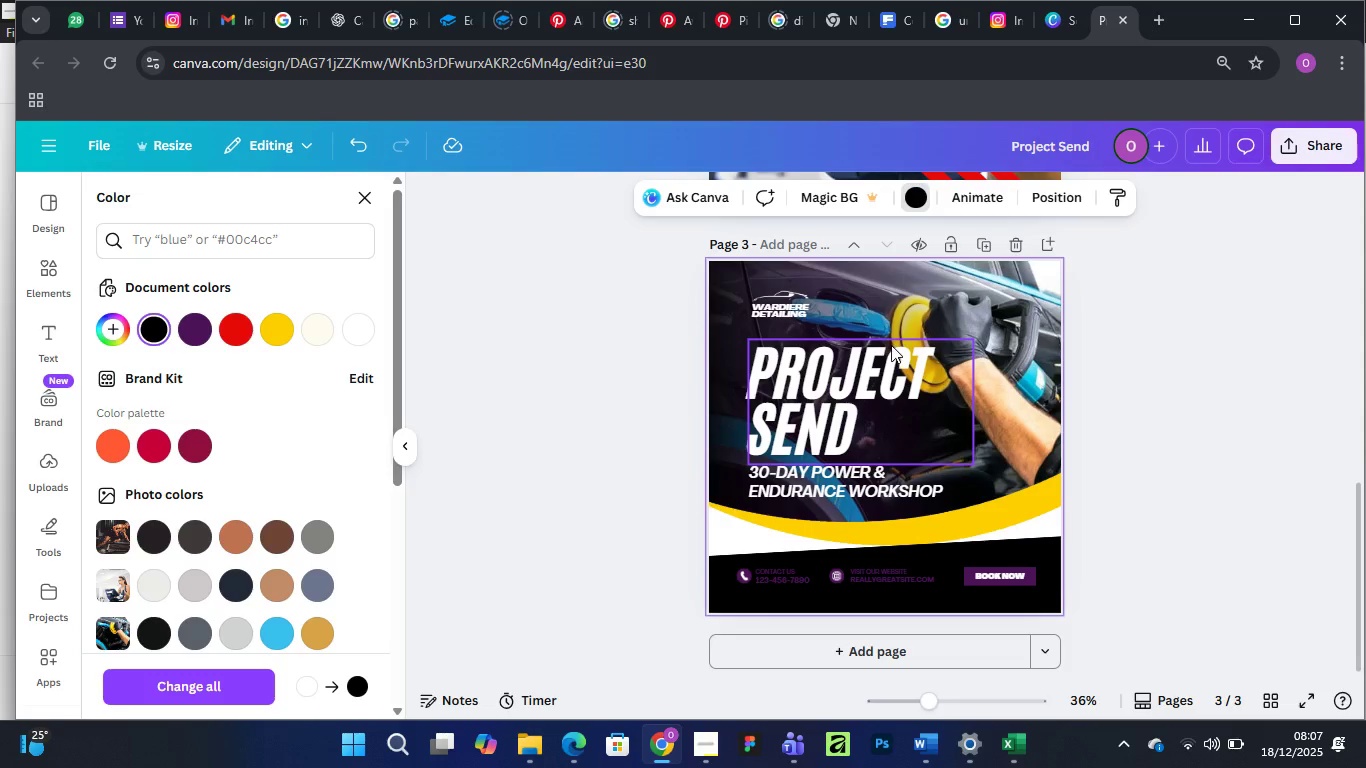 
left_click([804, 569])
 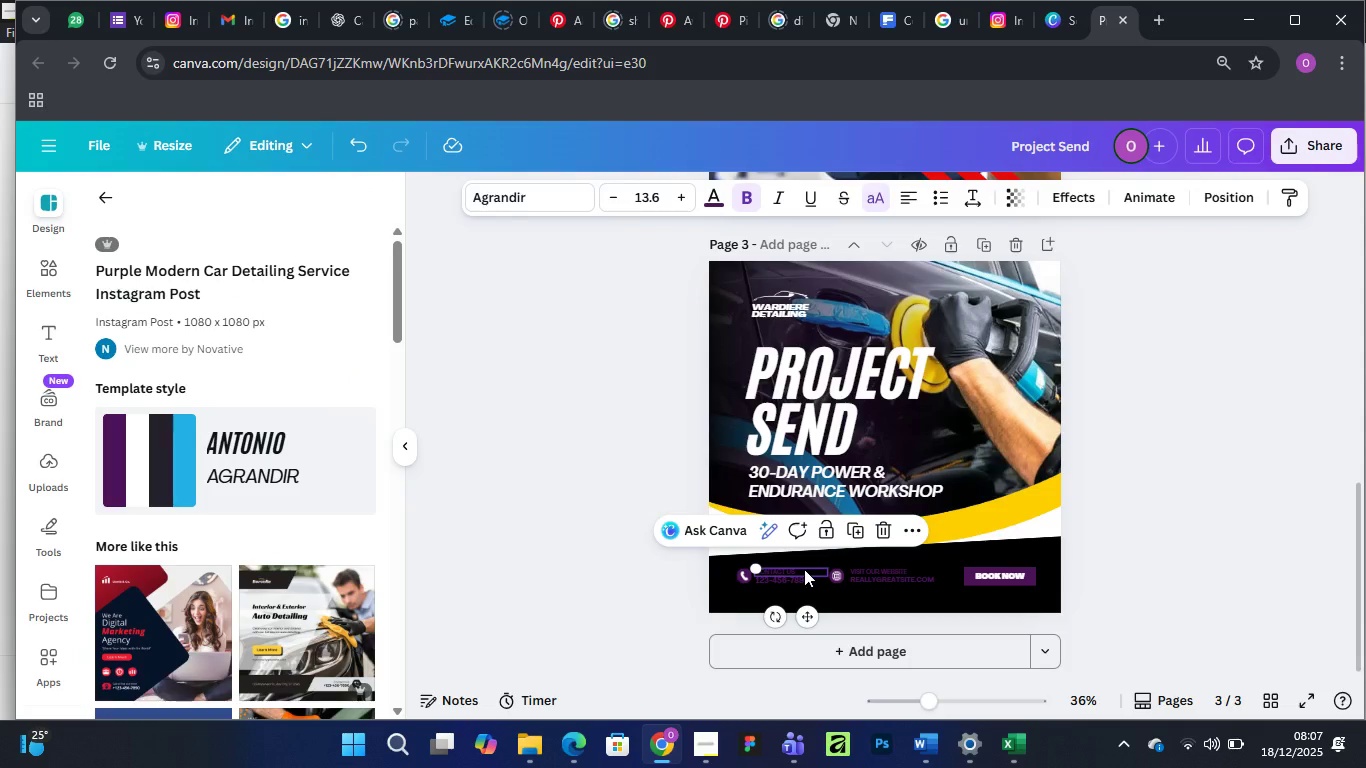 
key(Delete)
 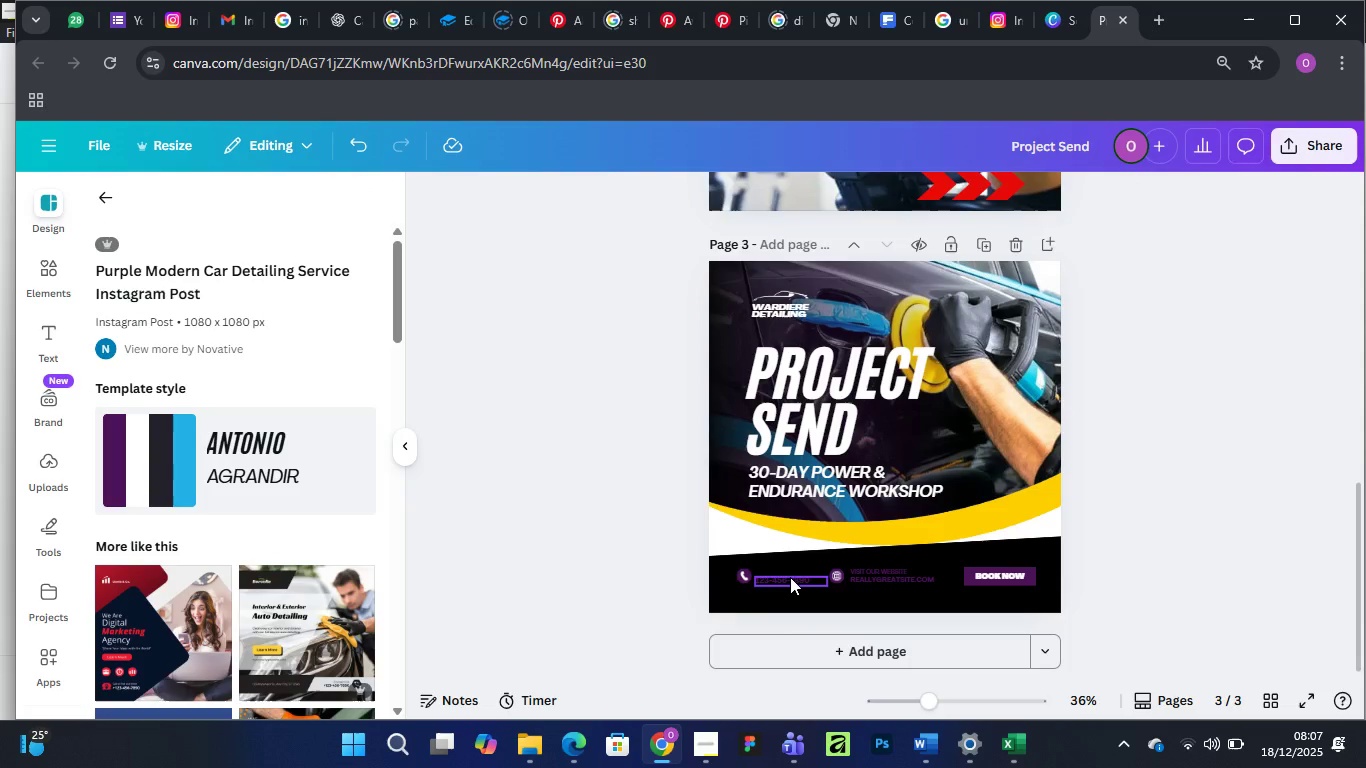 
left_click([790, 577])
 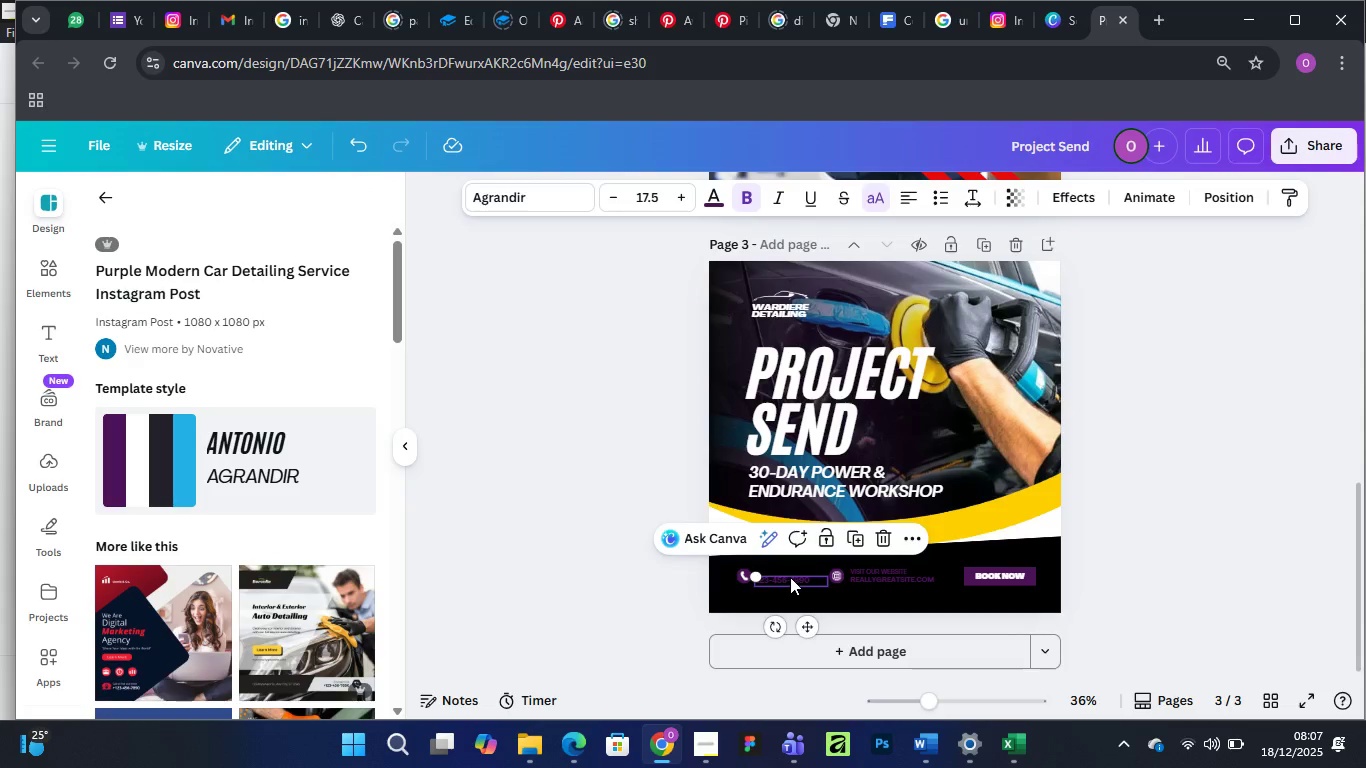 
key(Delete)
 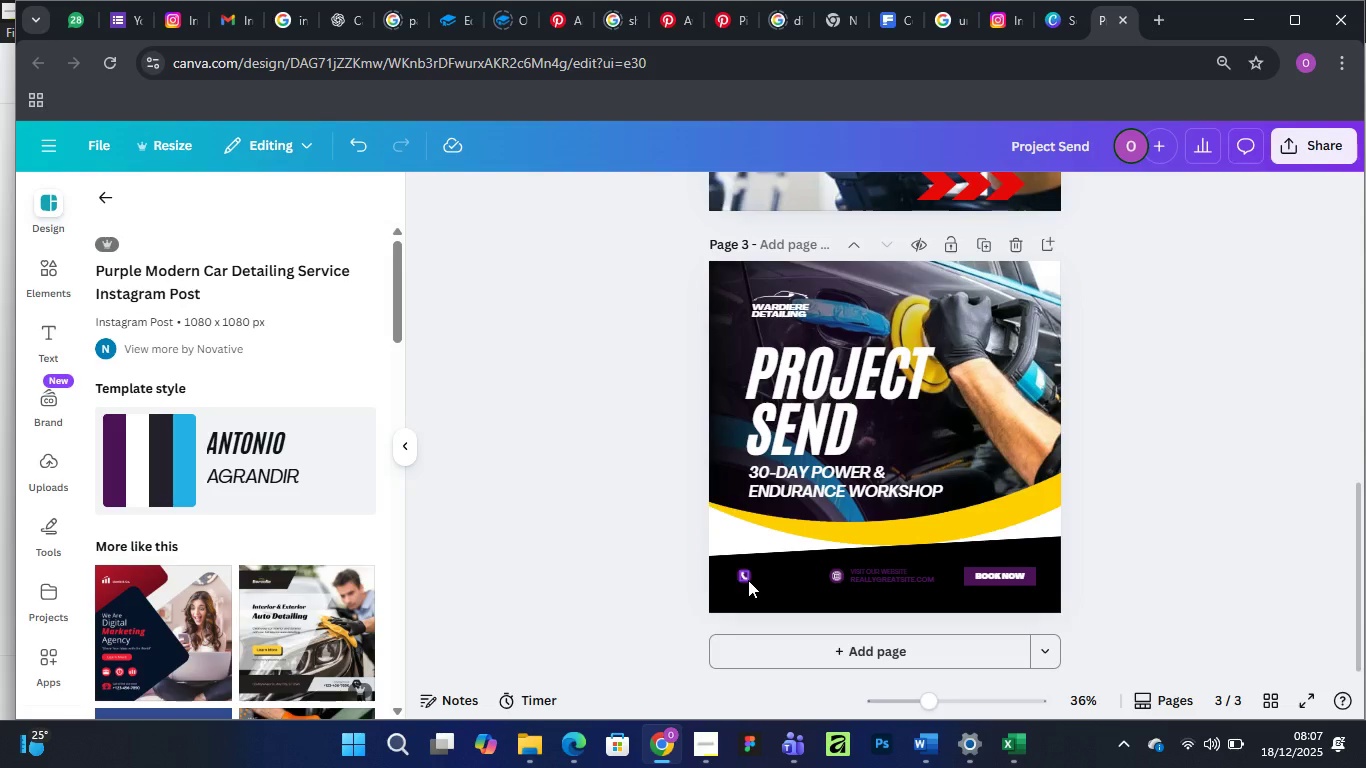 
left_click([749, 581])
 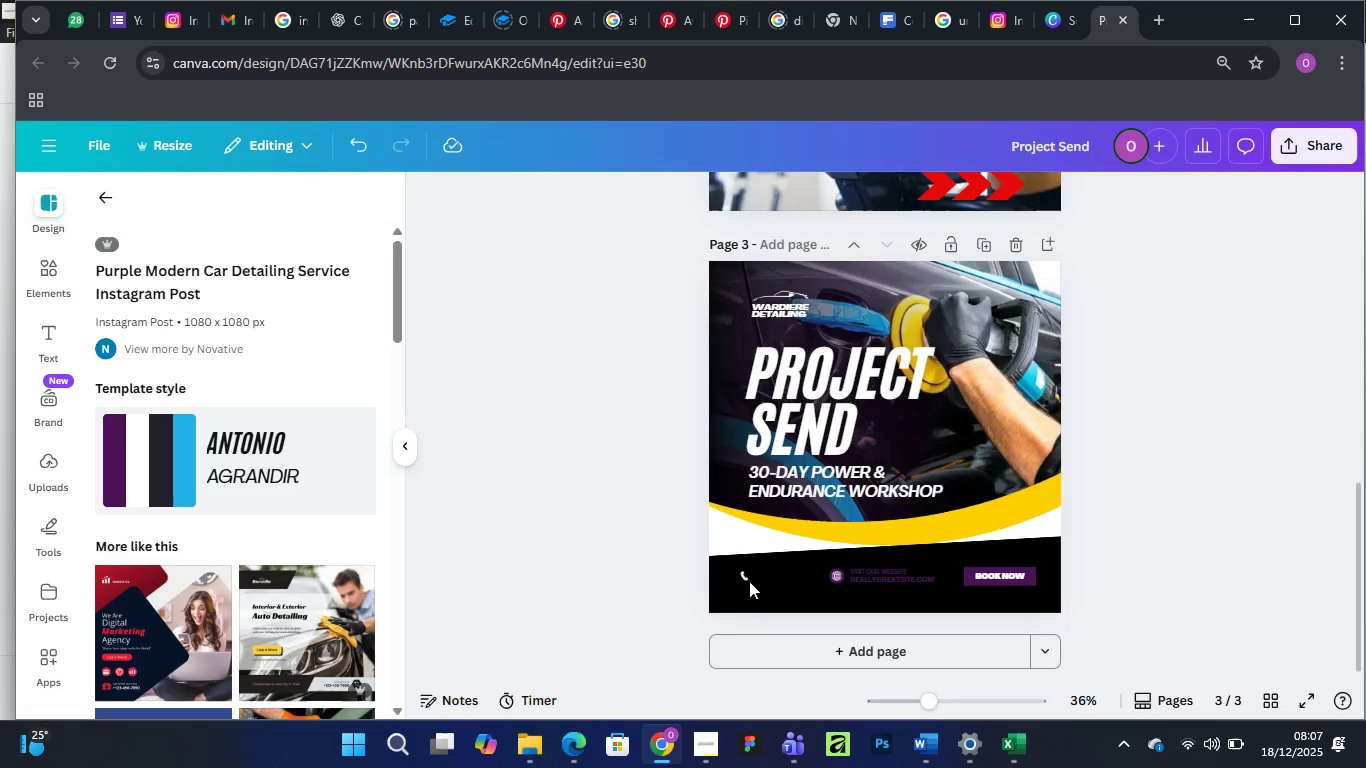 
key(Delete)
 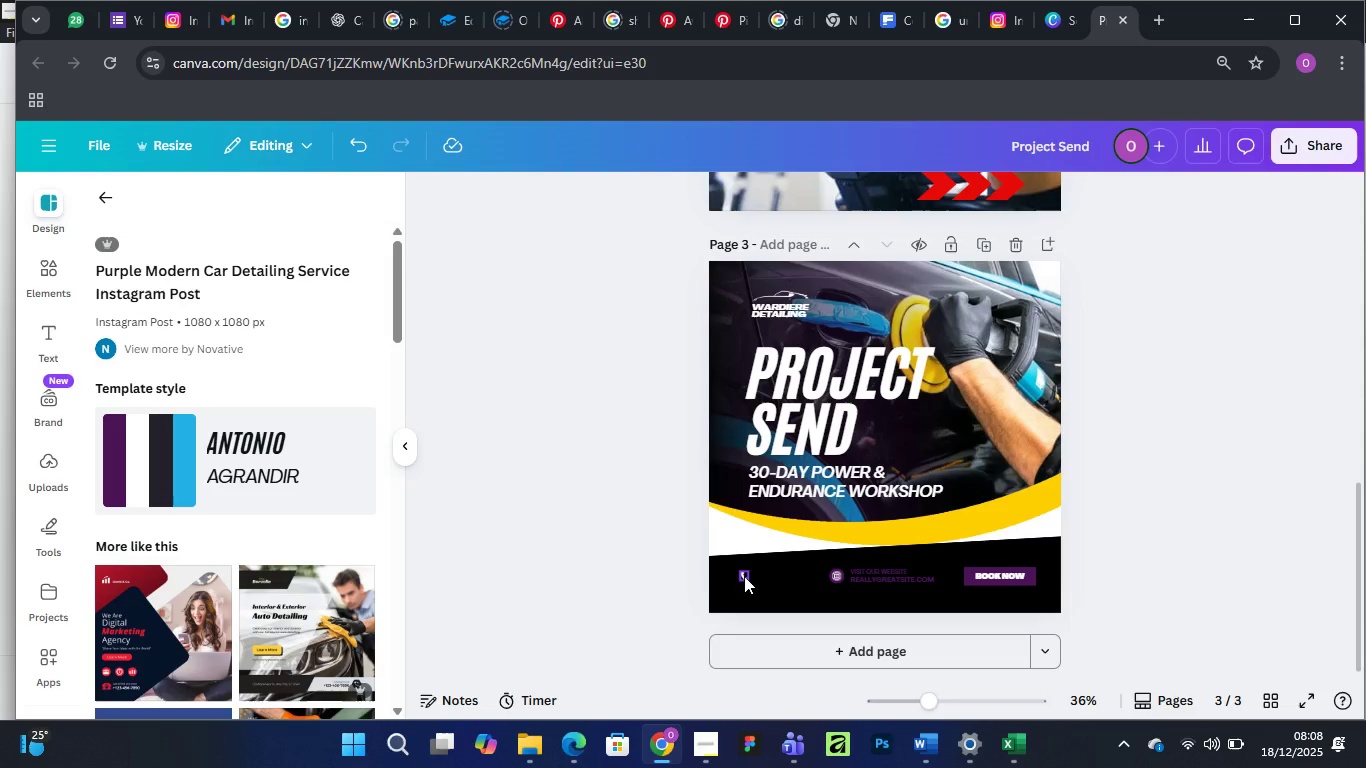 
left_click([744, 576])
 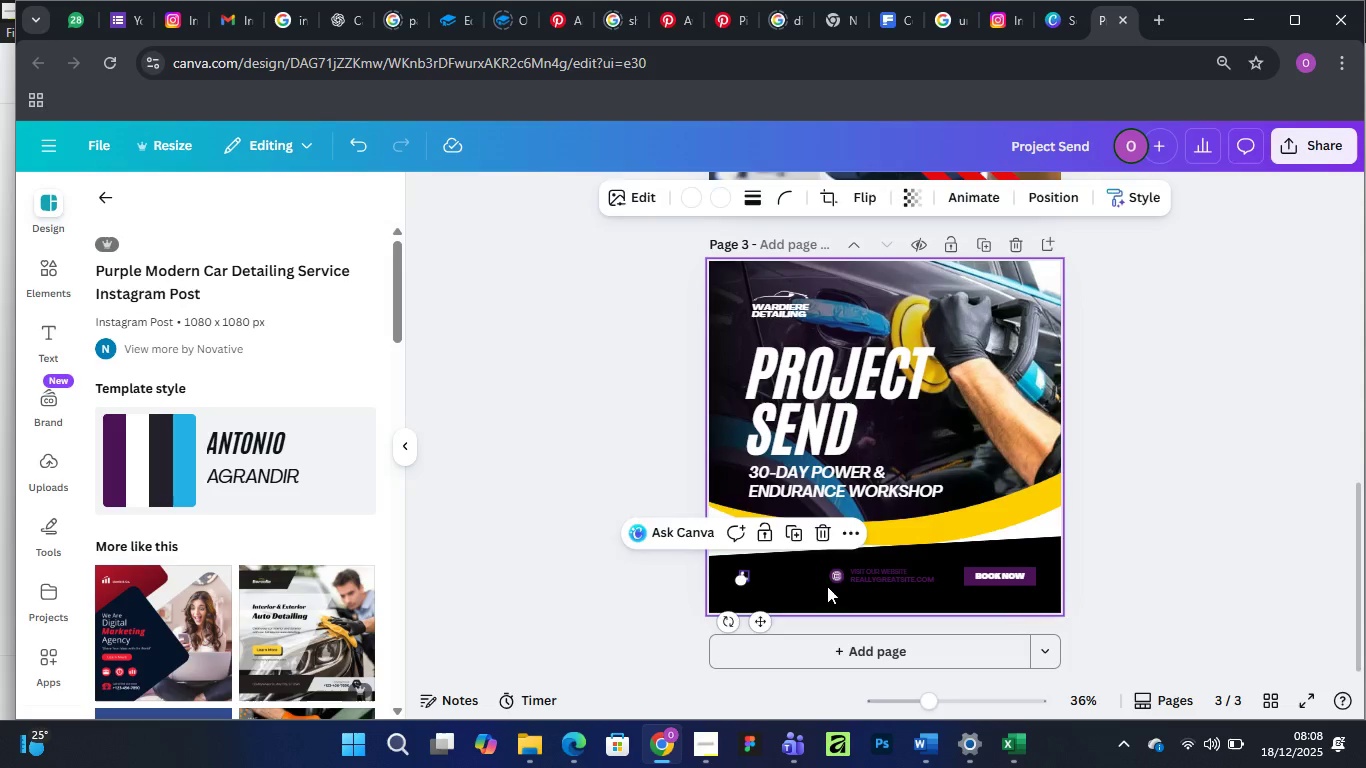 
key(Delete)
 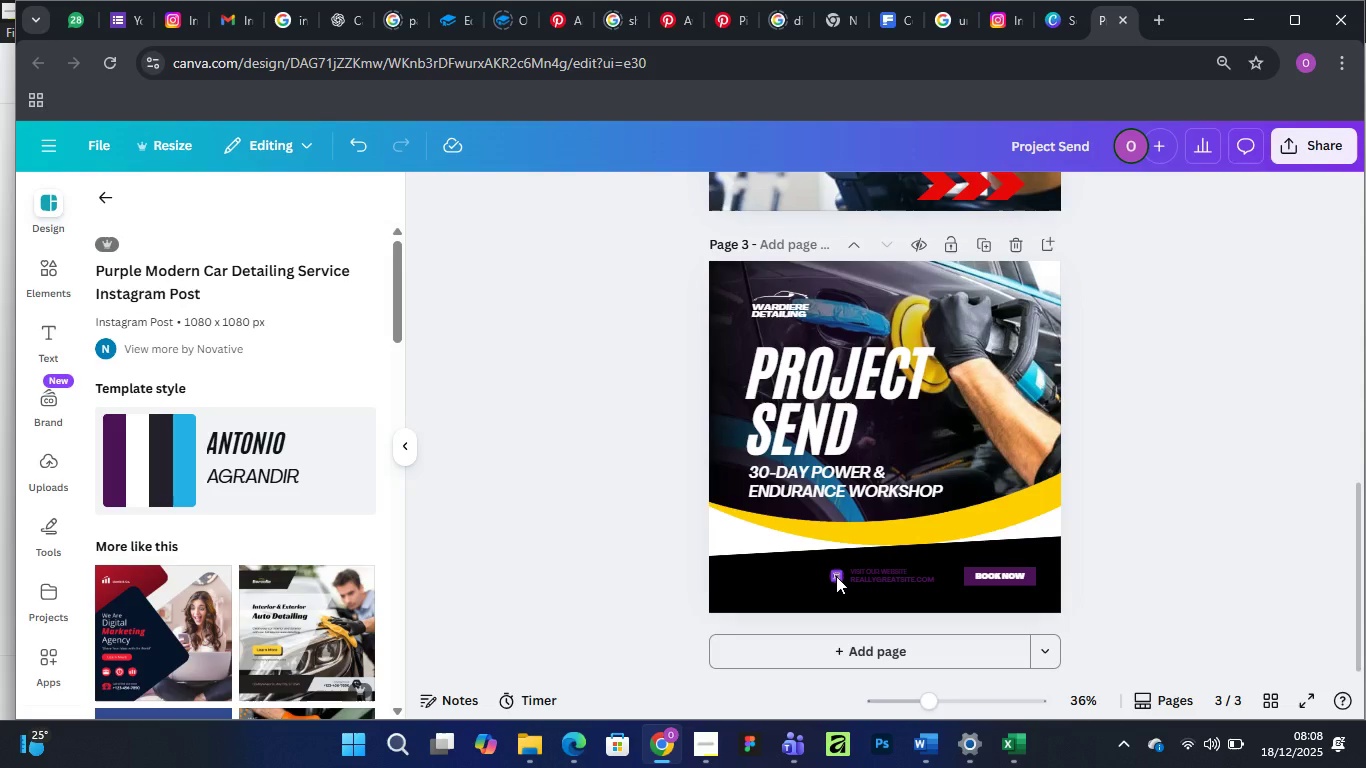 
left_click_drag(start_coordinate=[836, 576], to_coordinate=[739, 580])
 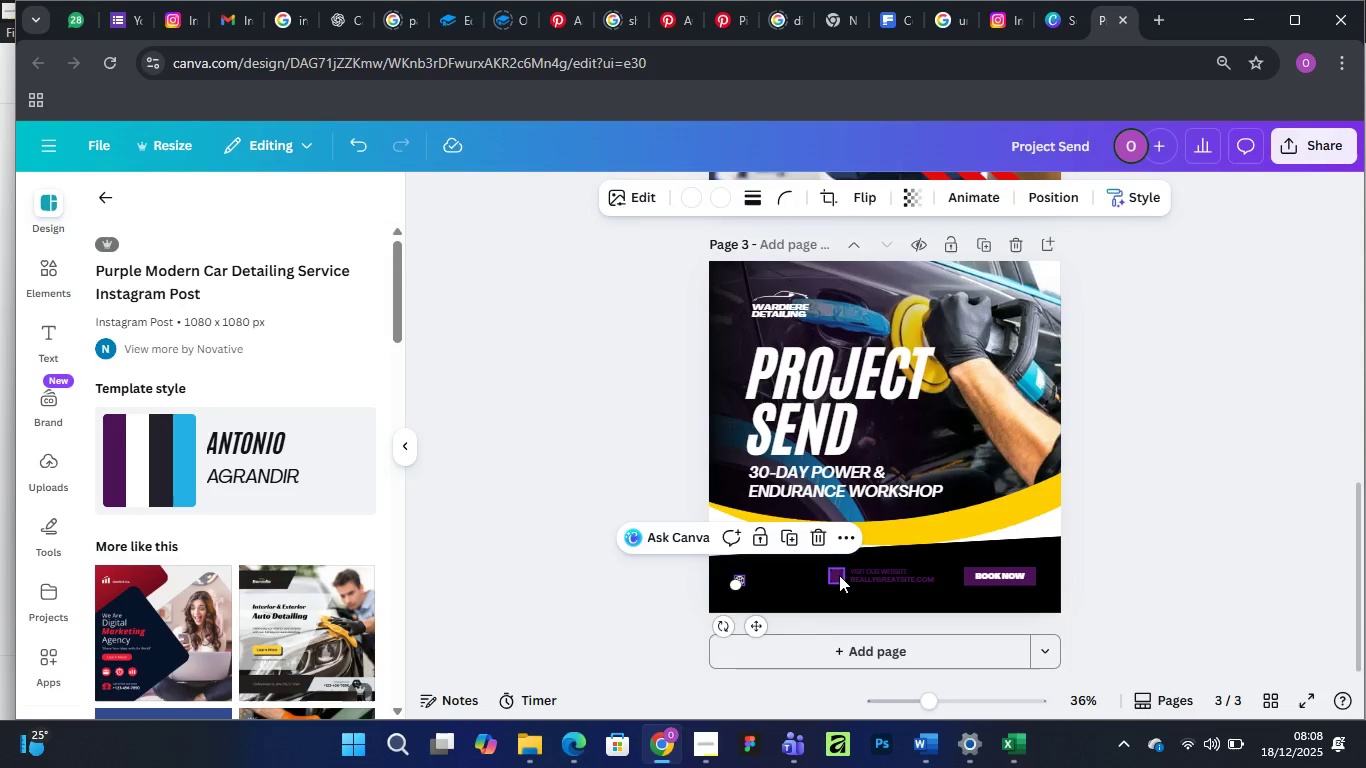 
left_click([839, 575])
 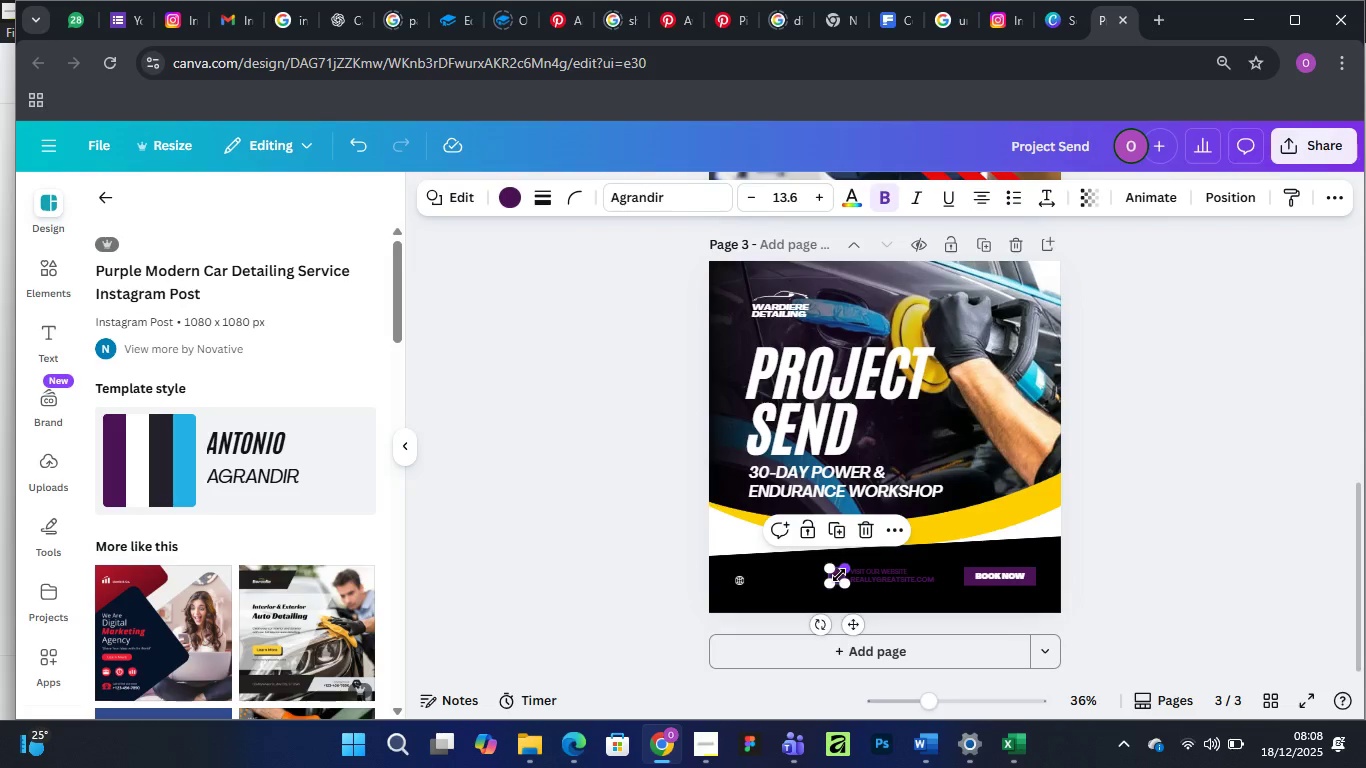 
key(Delete)
 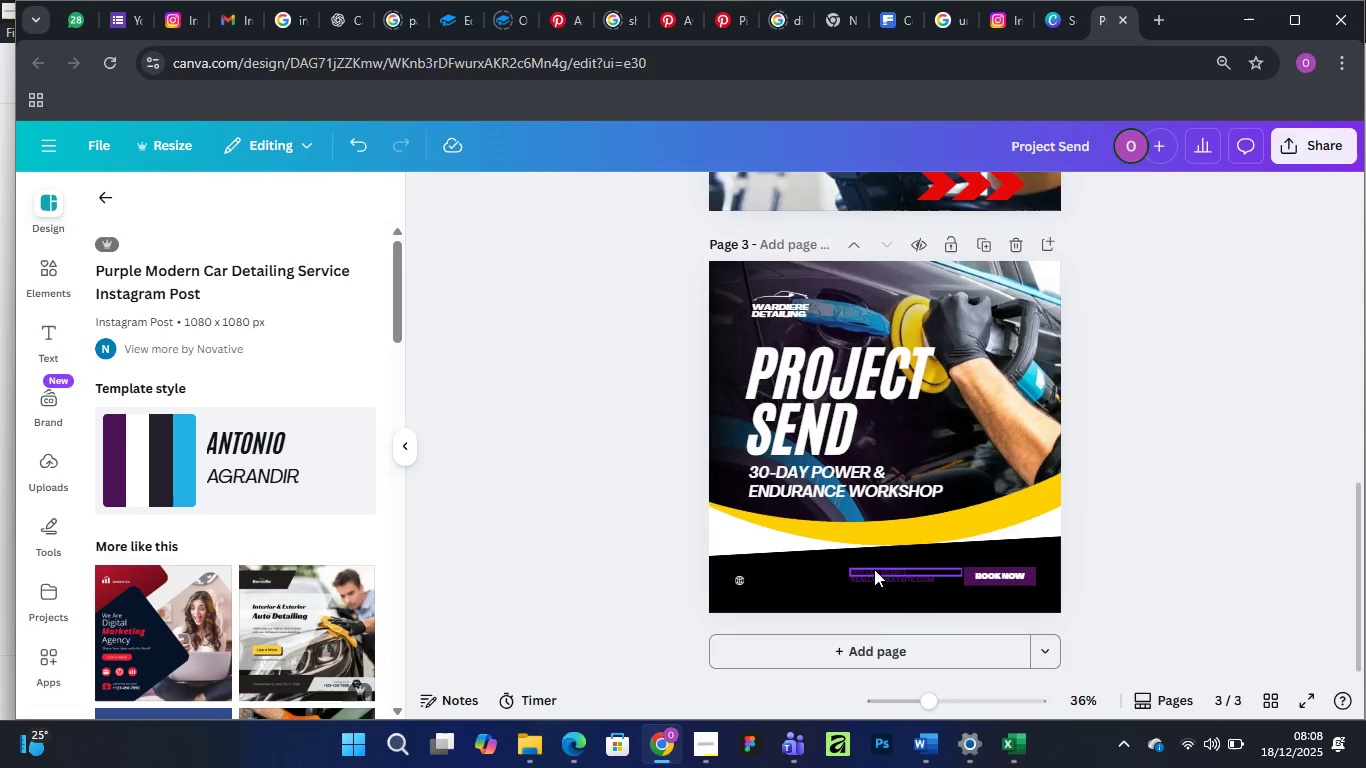 
left_click([874, 569])
 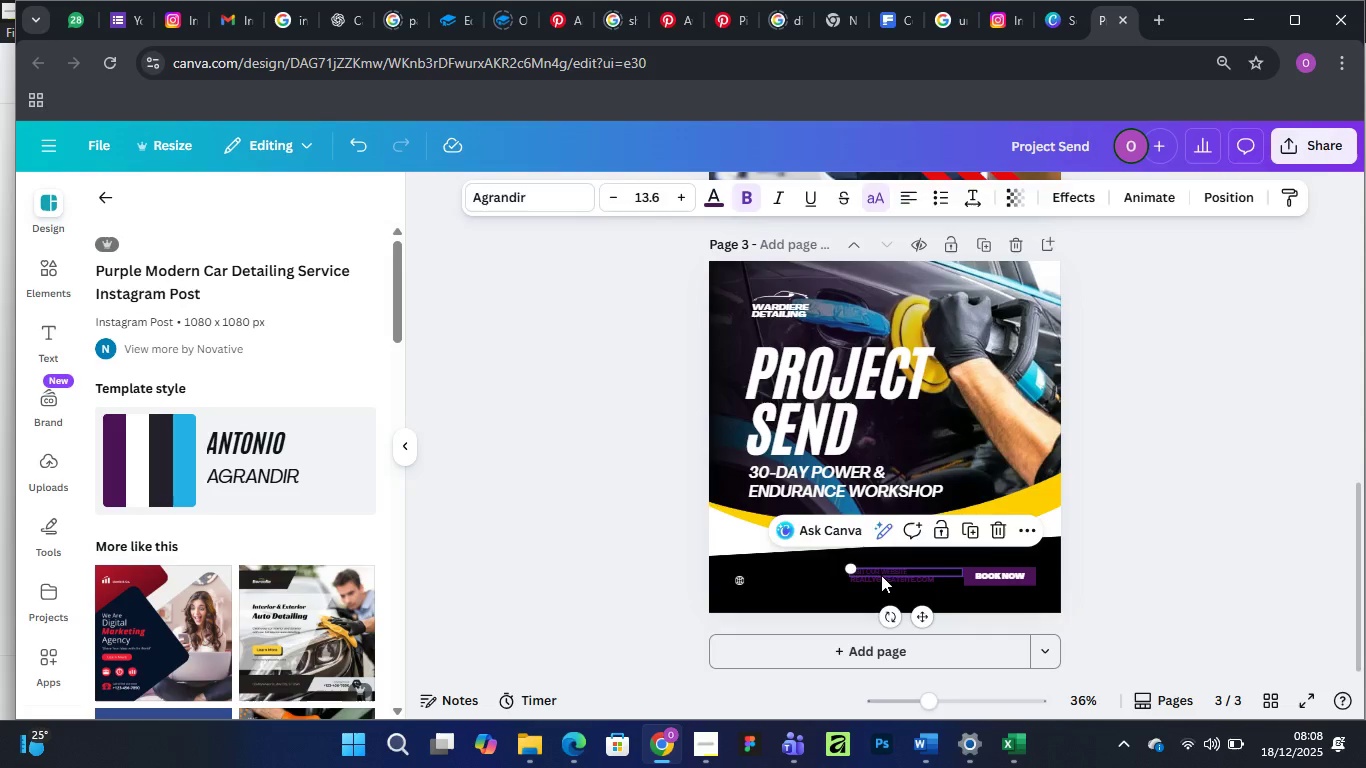 
key(Delete)
 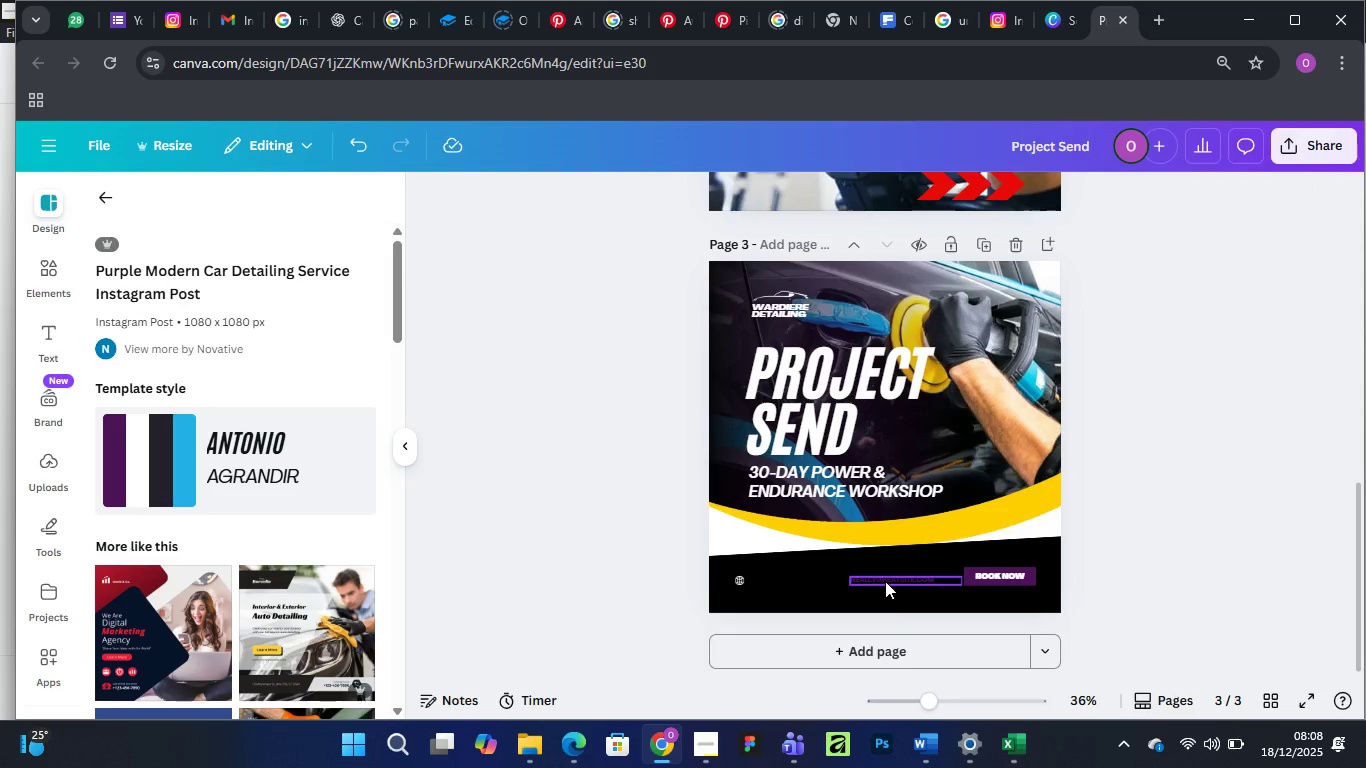 
left_click([885, 581])
 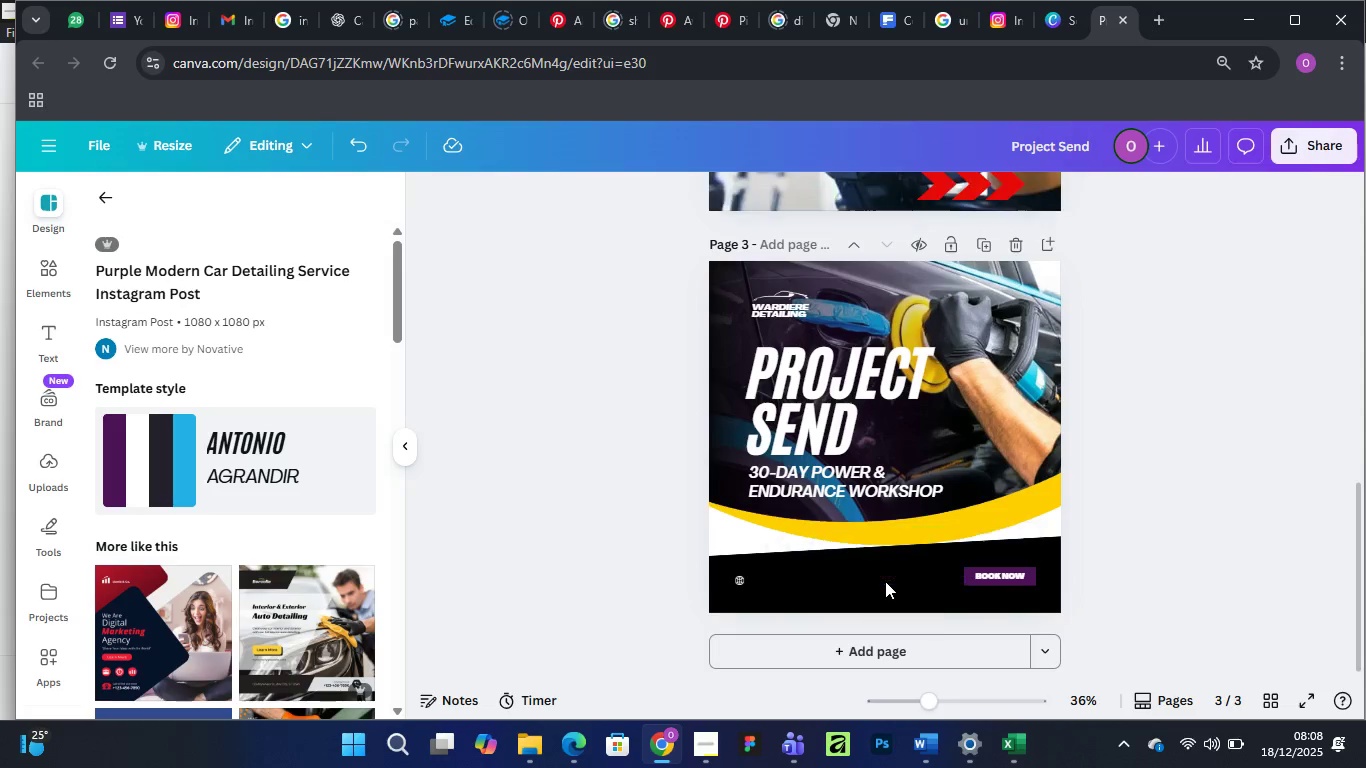 
key(Delete)
 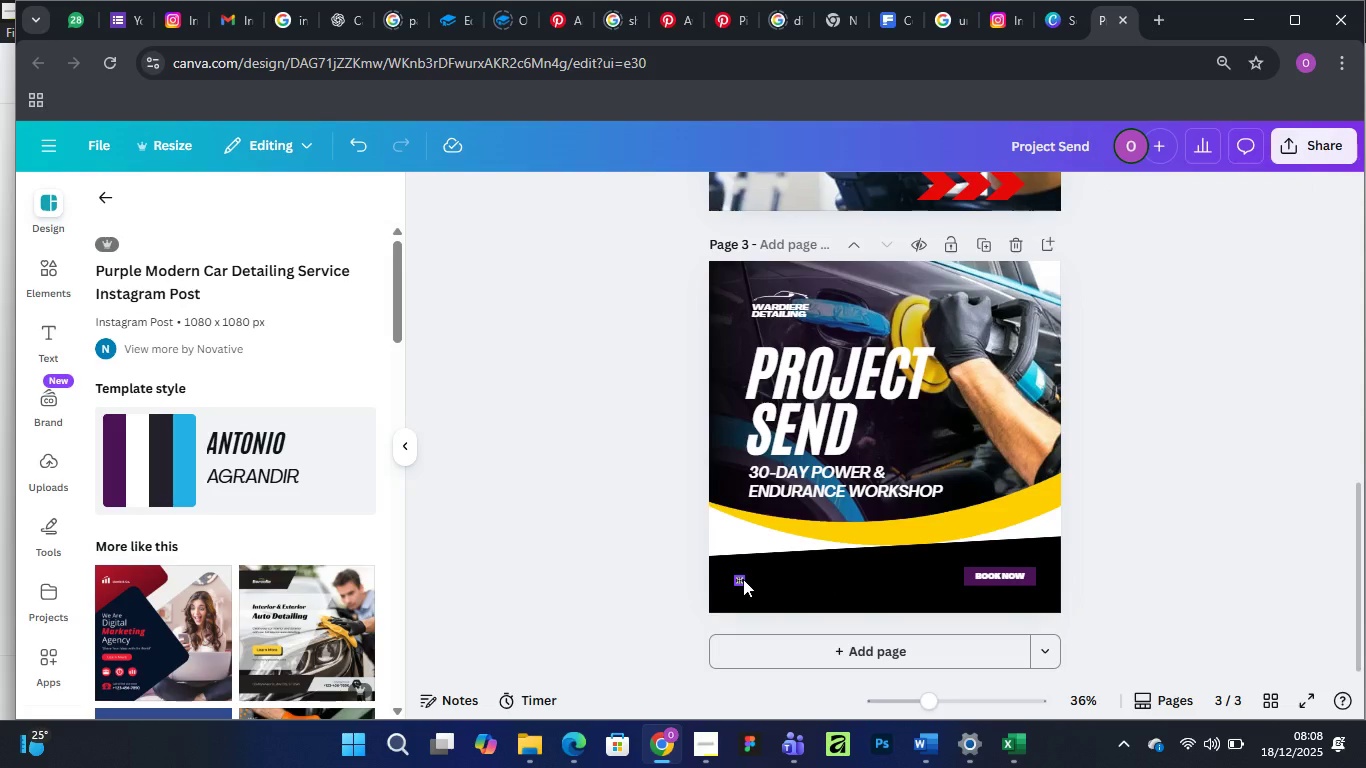 
left_click([743, 579])
 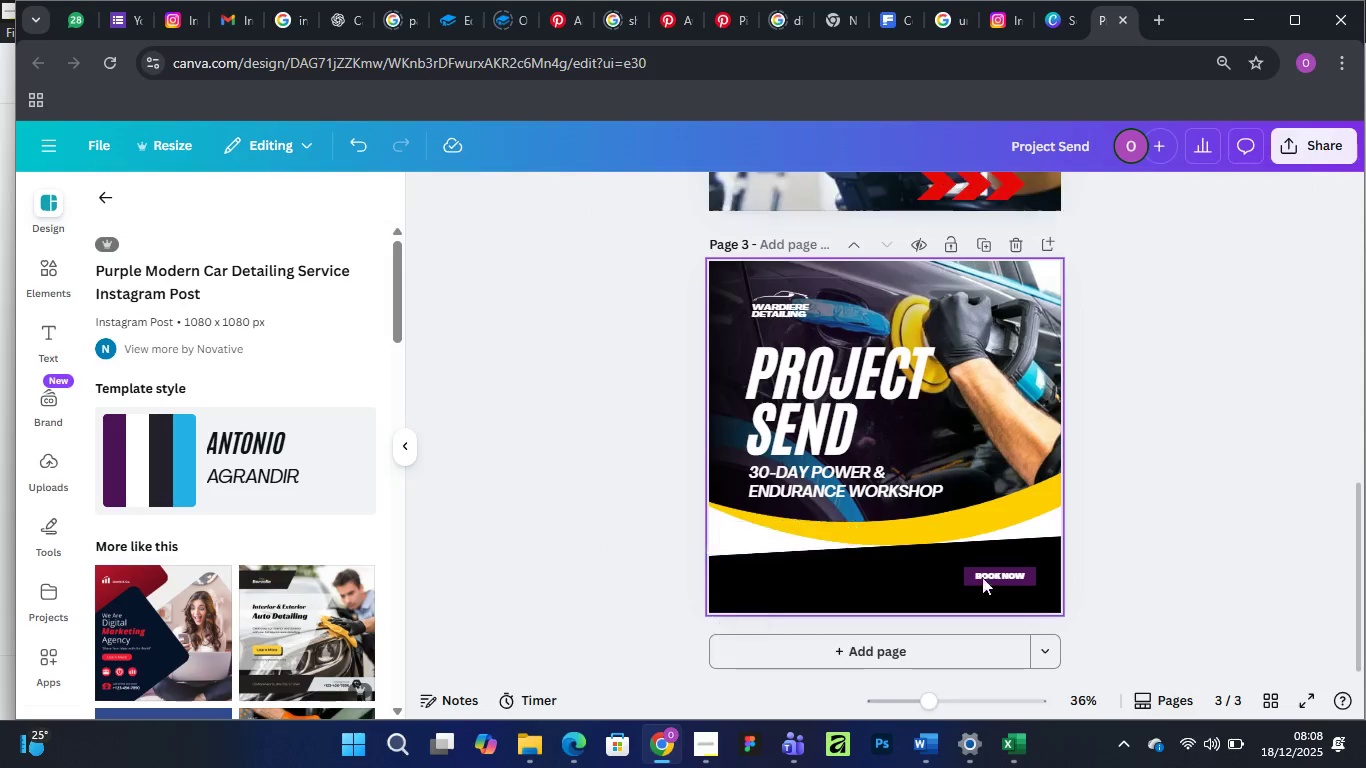 
key(Delete)
 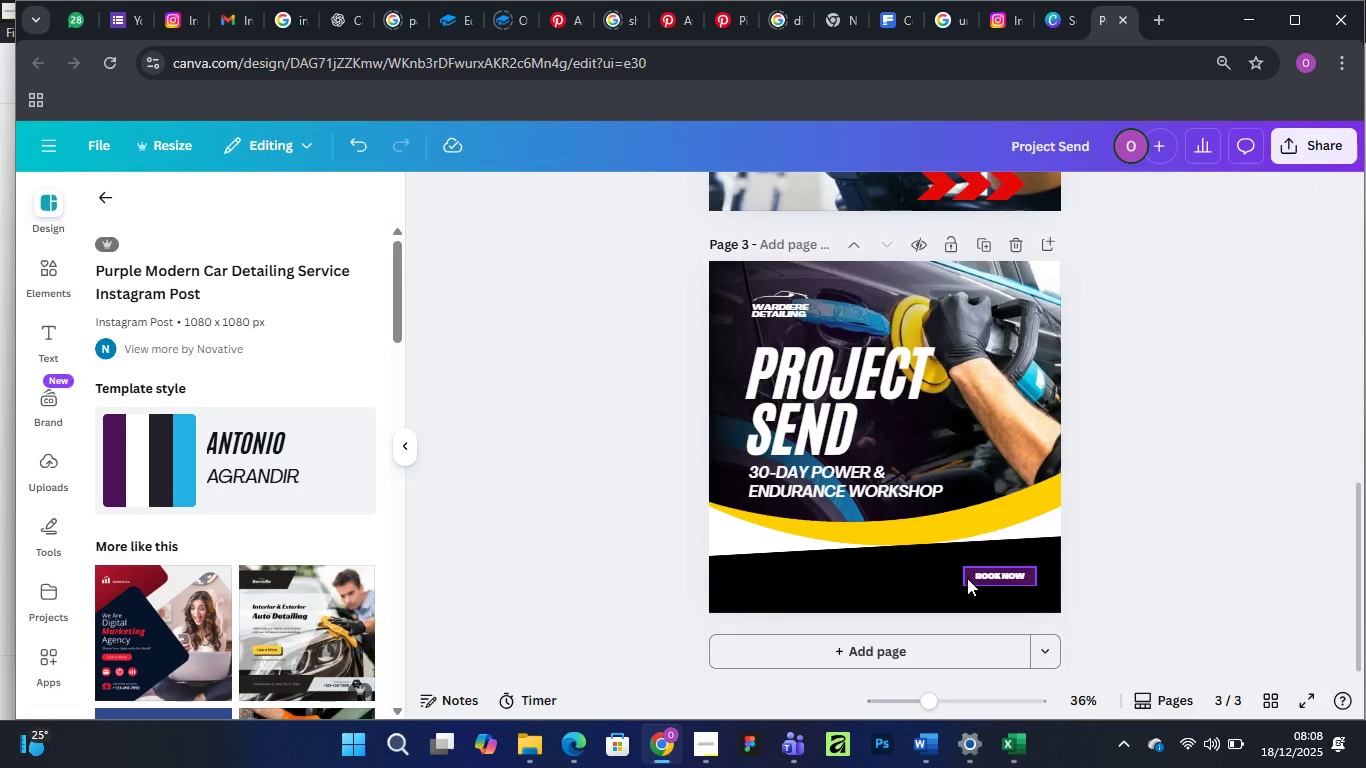 
left_click([967, 578])
 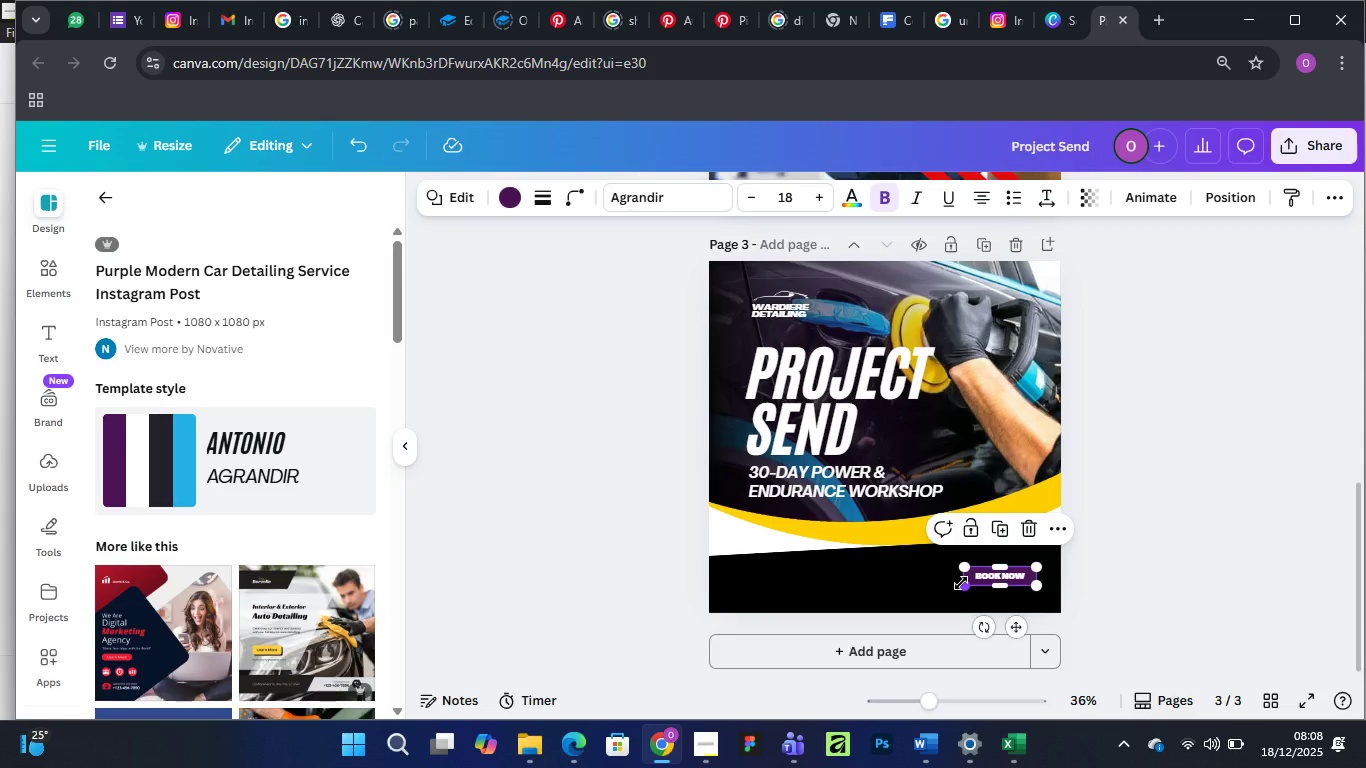 
left_click_drag(start_coordinate=[961, 583], to_coordinate=[843, 588])
 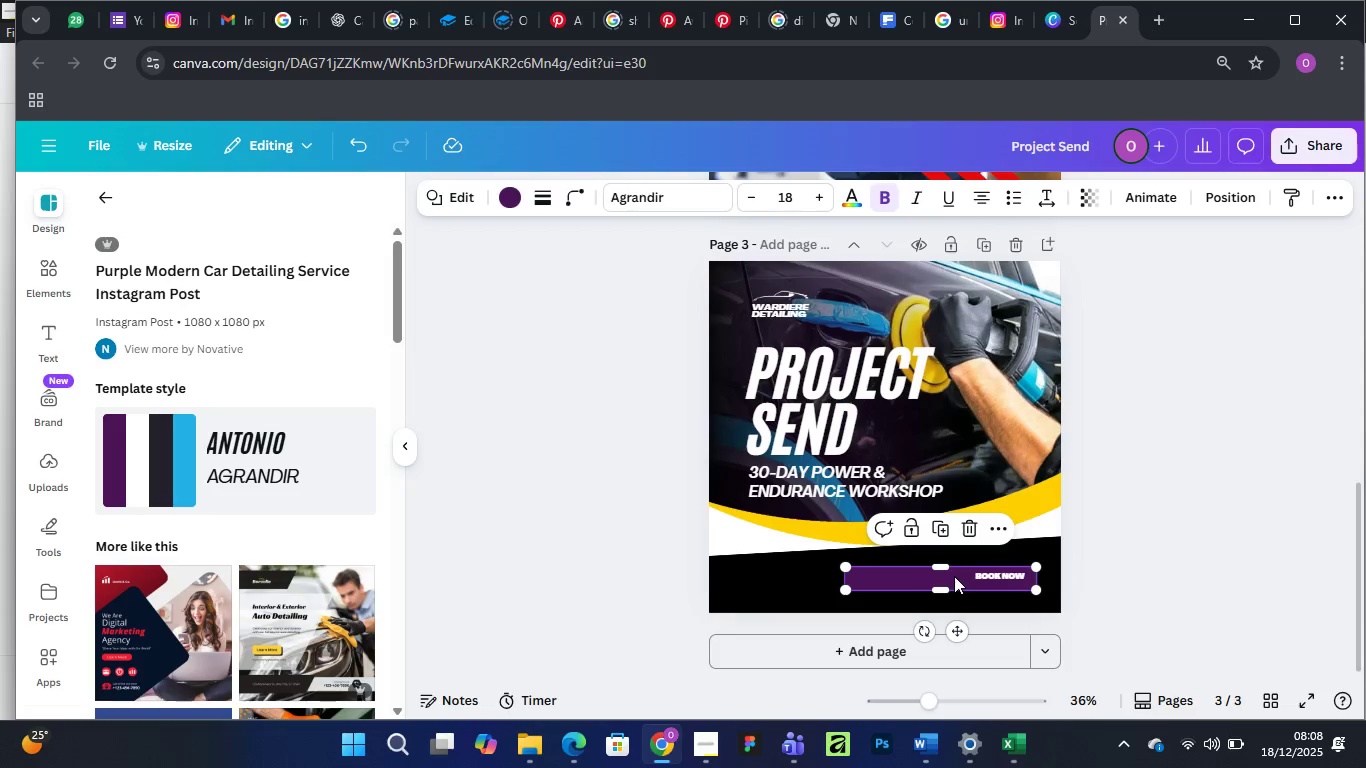 
left_click_drag(start_coordinate=[956, 576], to_coordinate=[901, 579])
 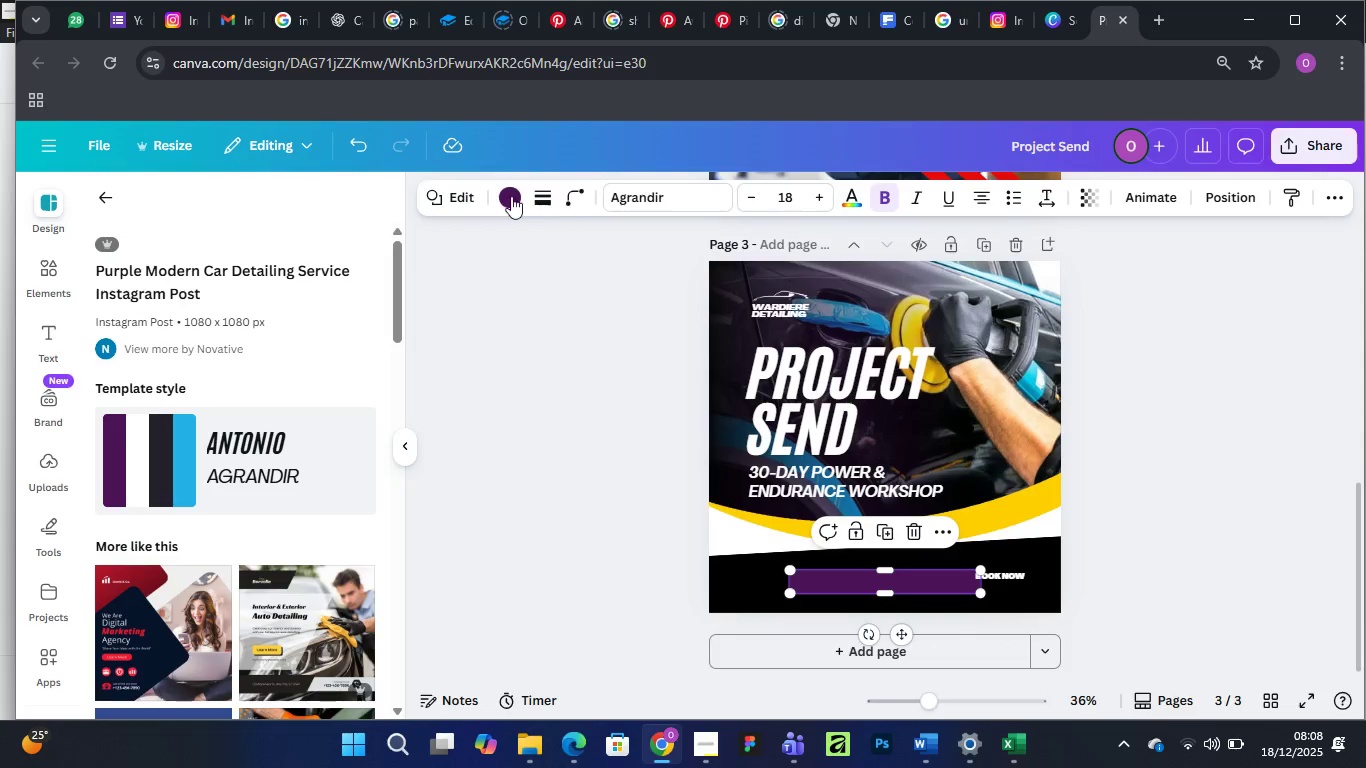 
left_click([509, 195])
 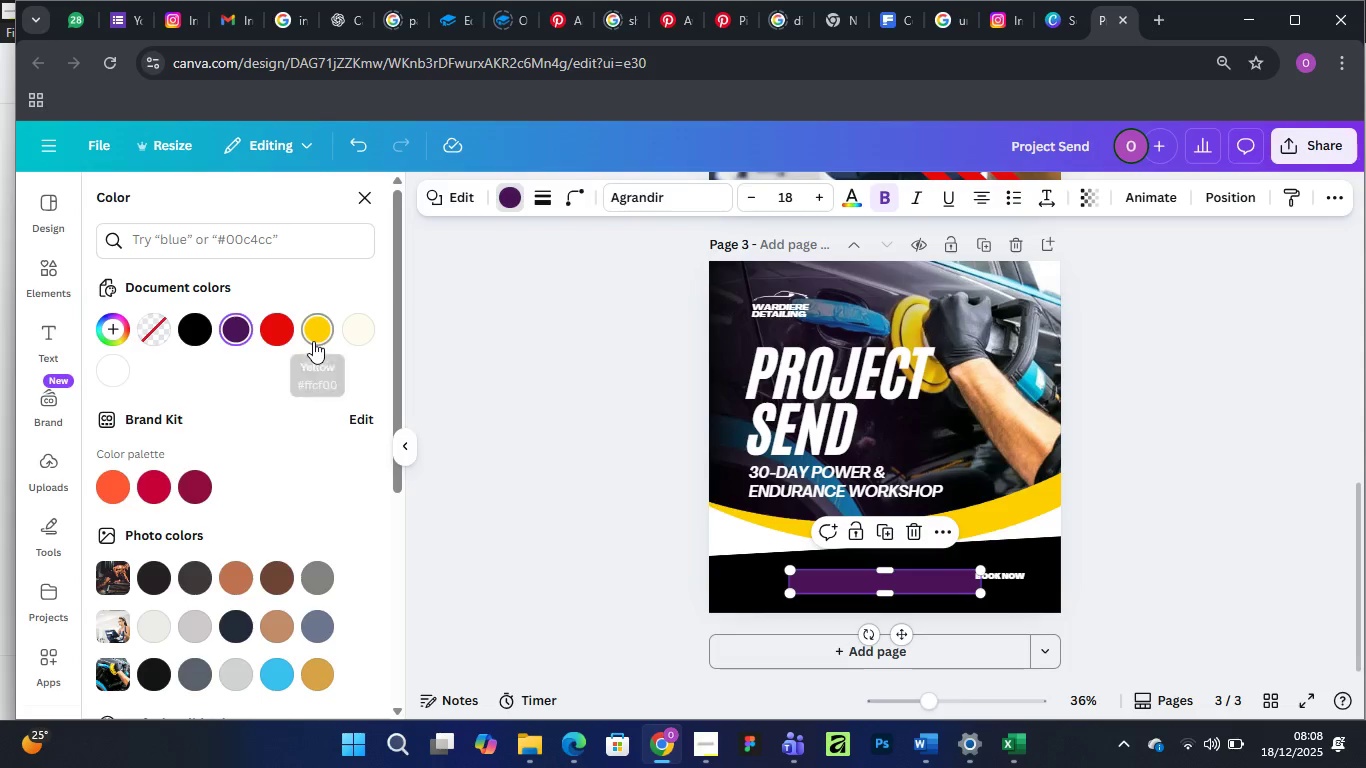 
left_click([313, 337])
 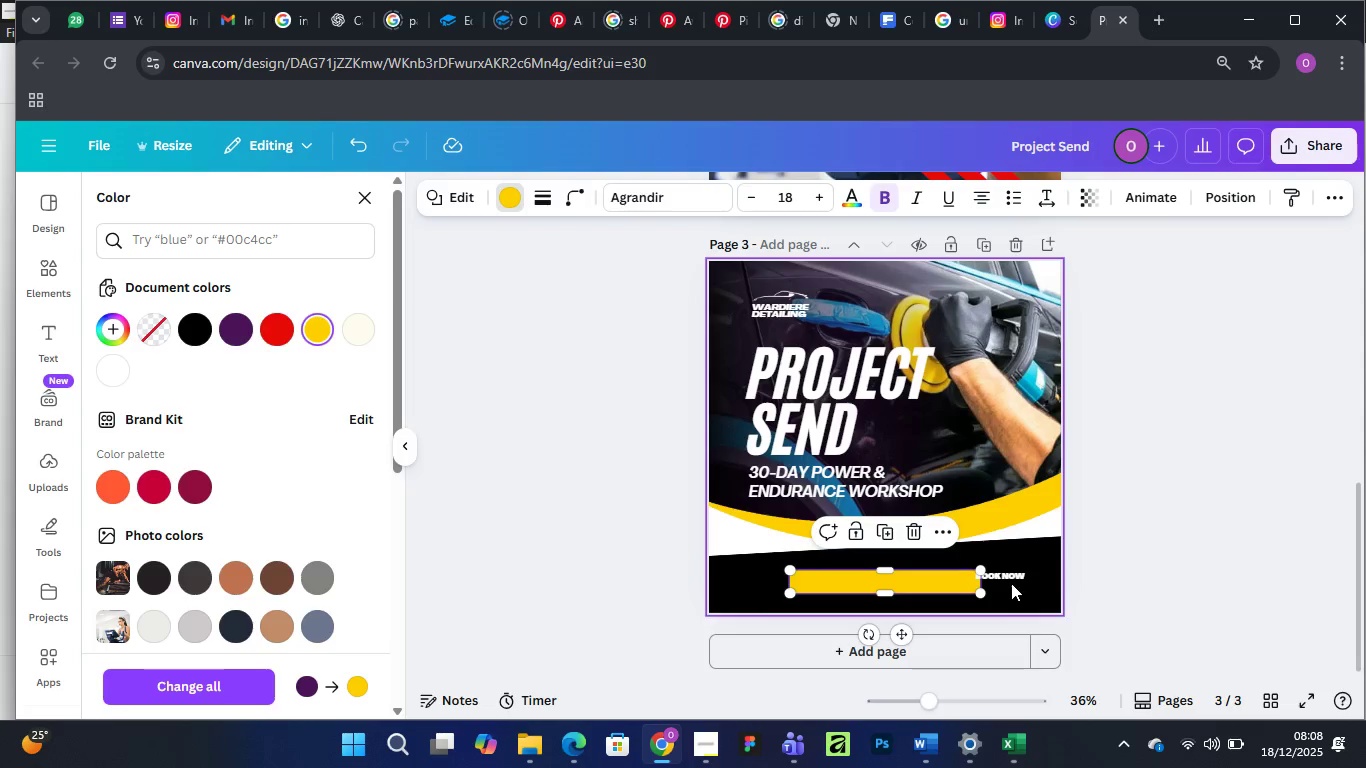 
left_click([1027, 586])
 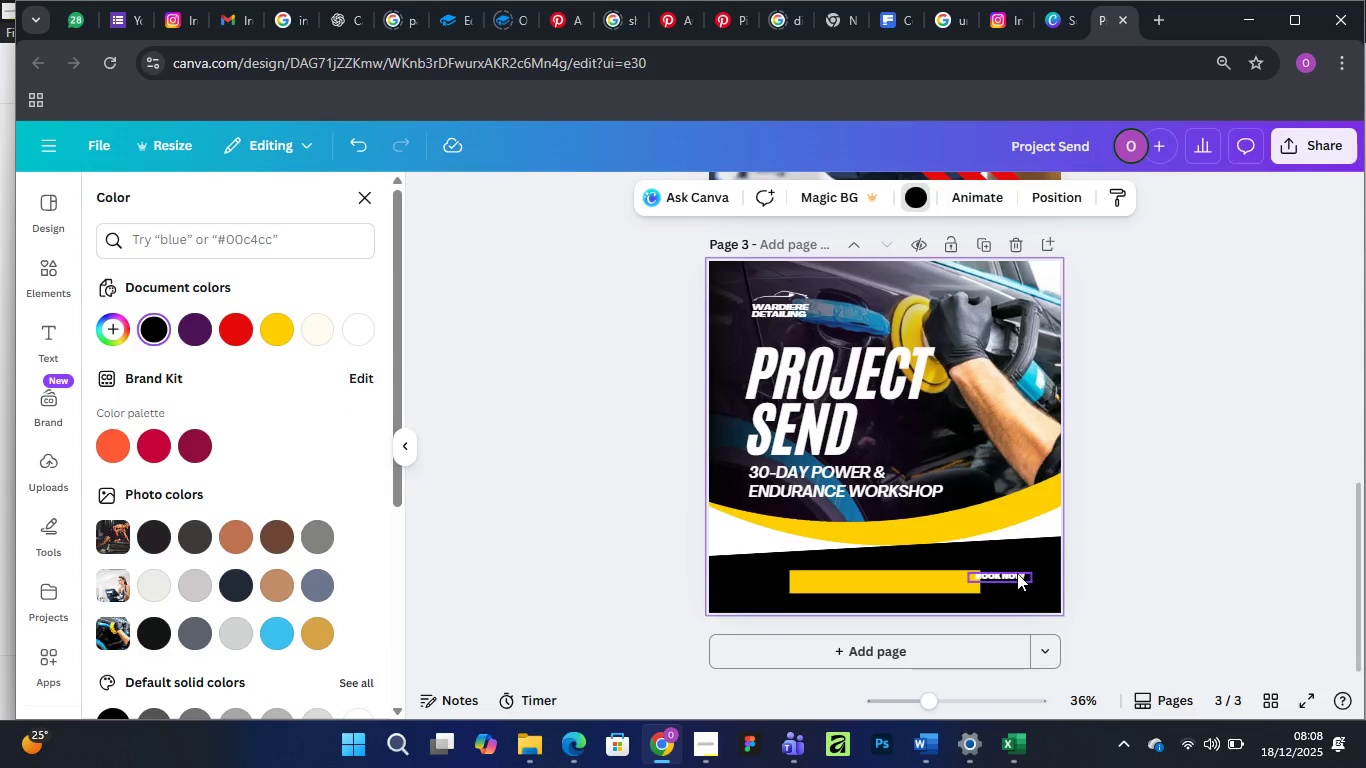 
left_click_drag(start_coordinate=[1017, 573], to_coordinate=[901, 579])